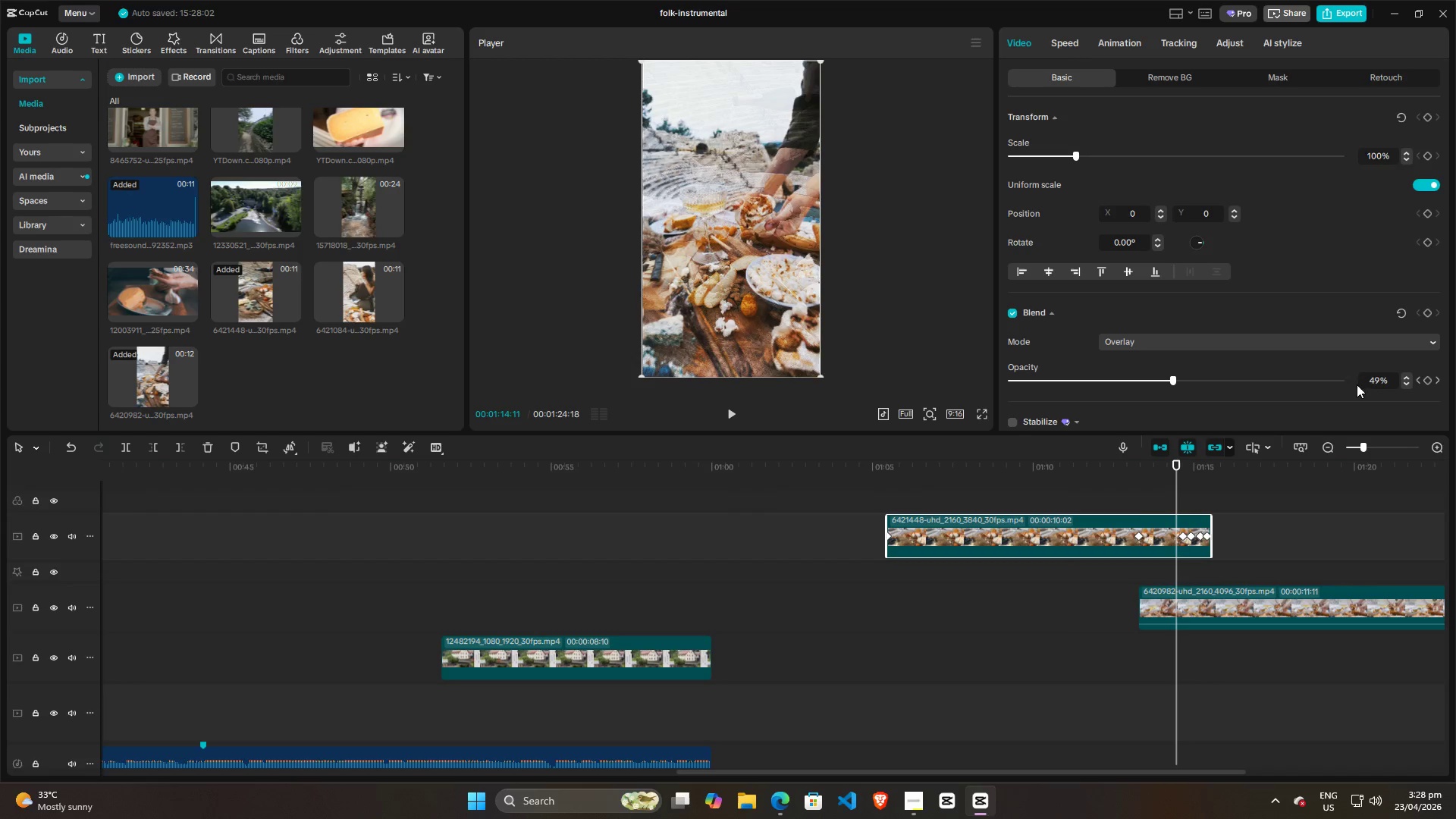 
double_click([1138, 502])
 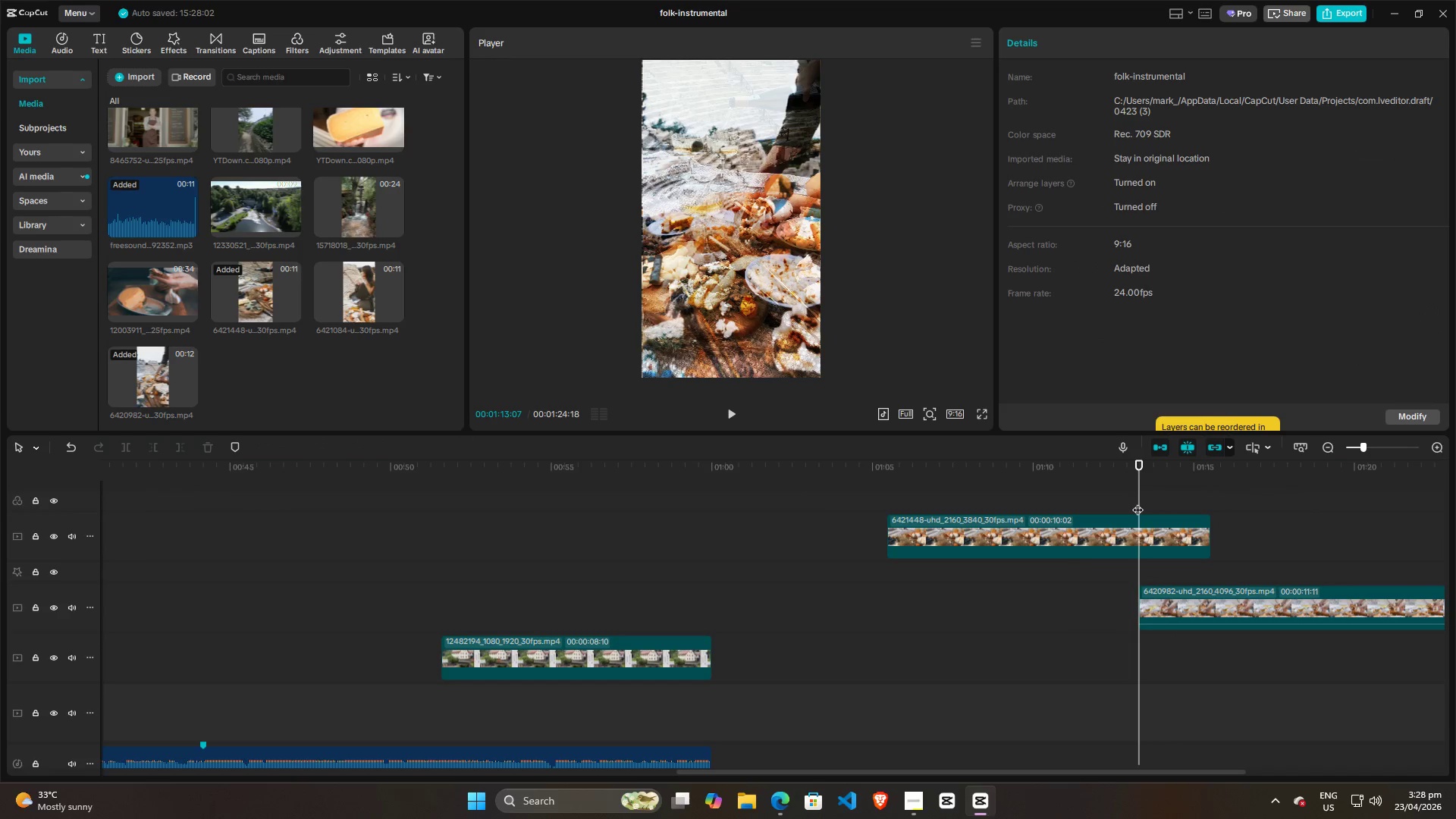 
key(Space)
 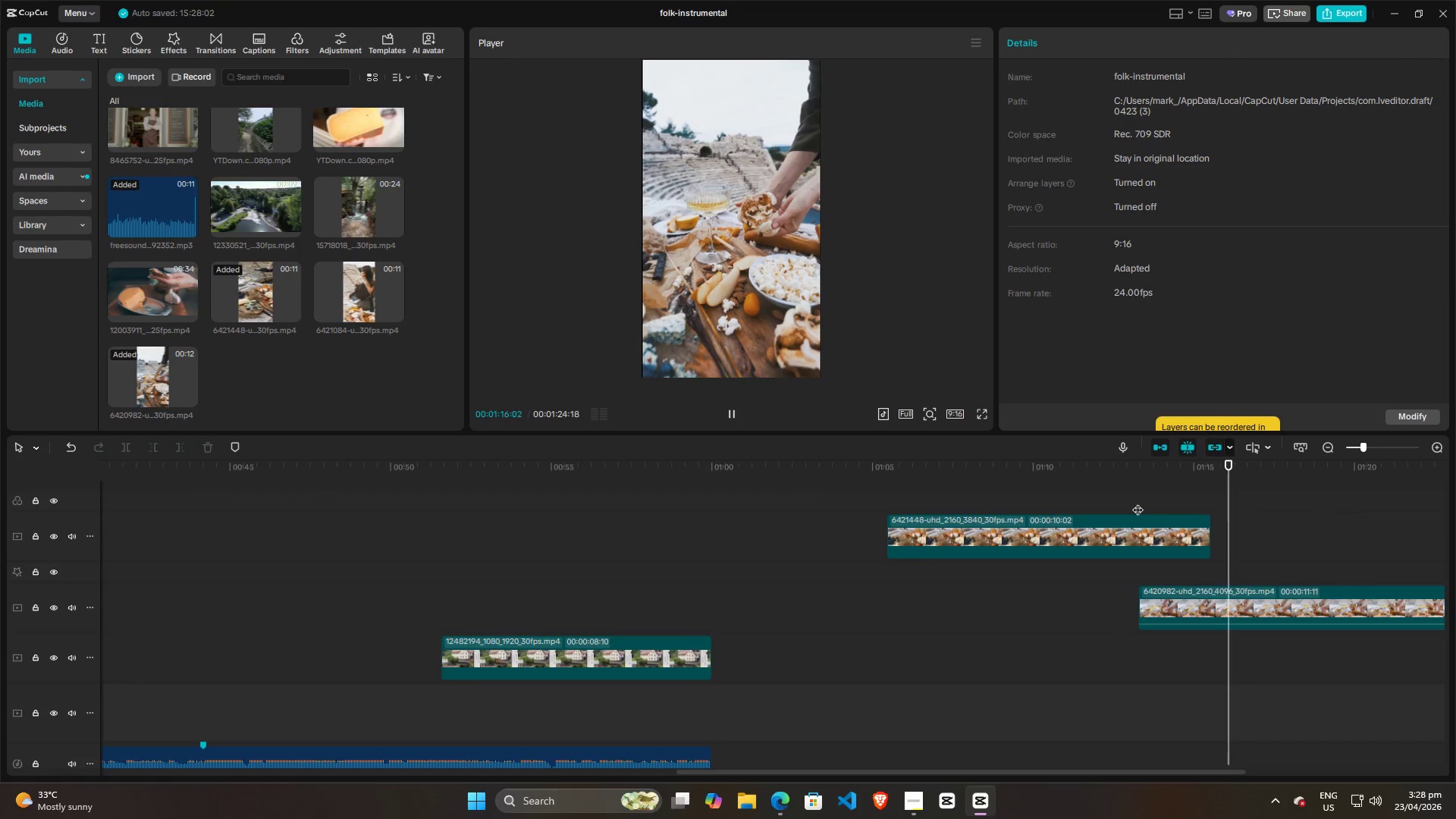 
key(Space)
 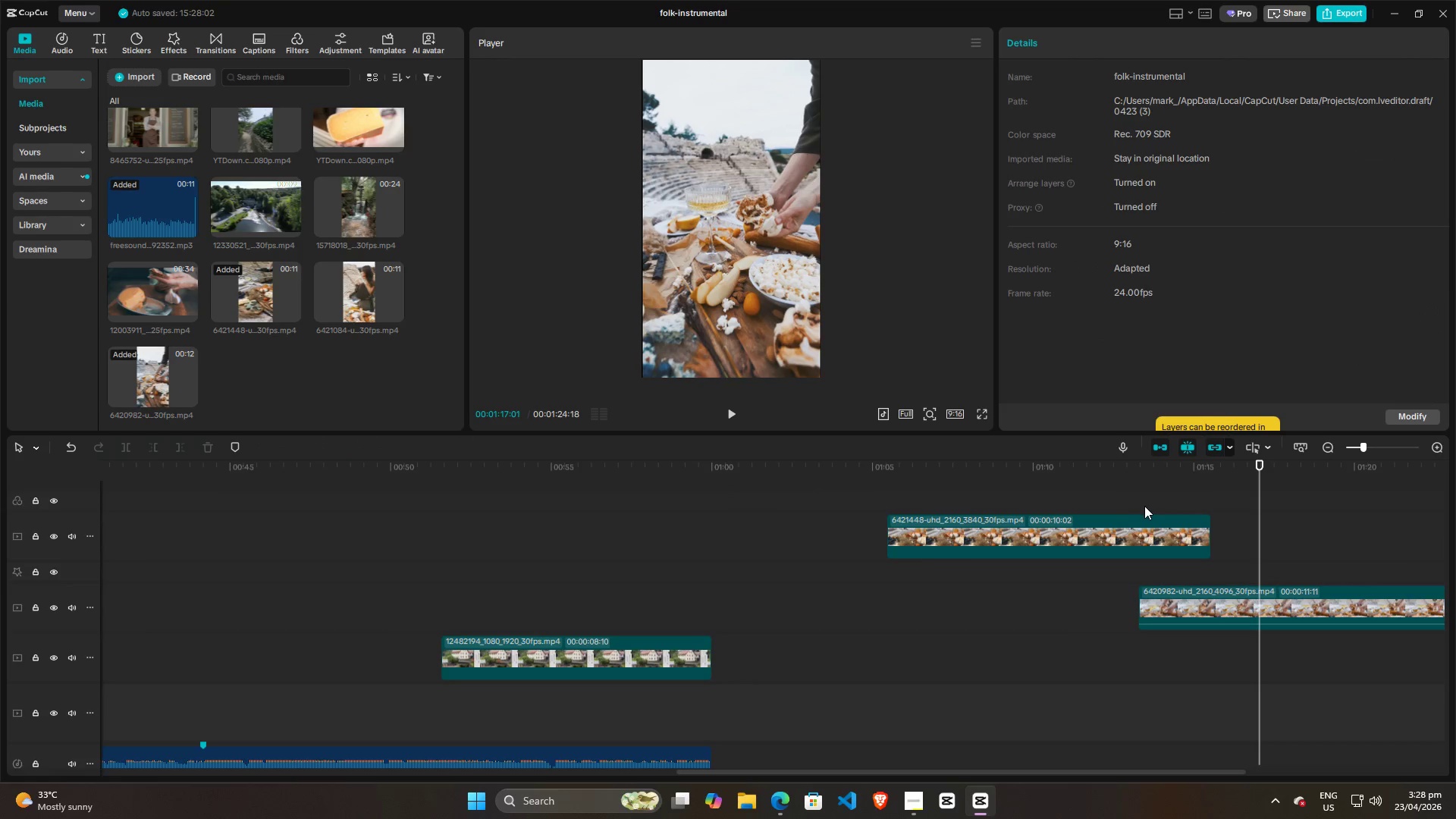 
left_click([1137, 503])
 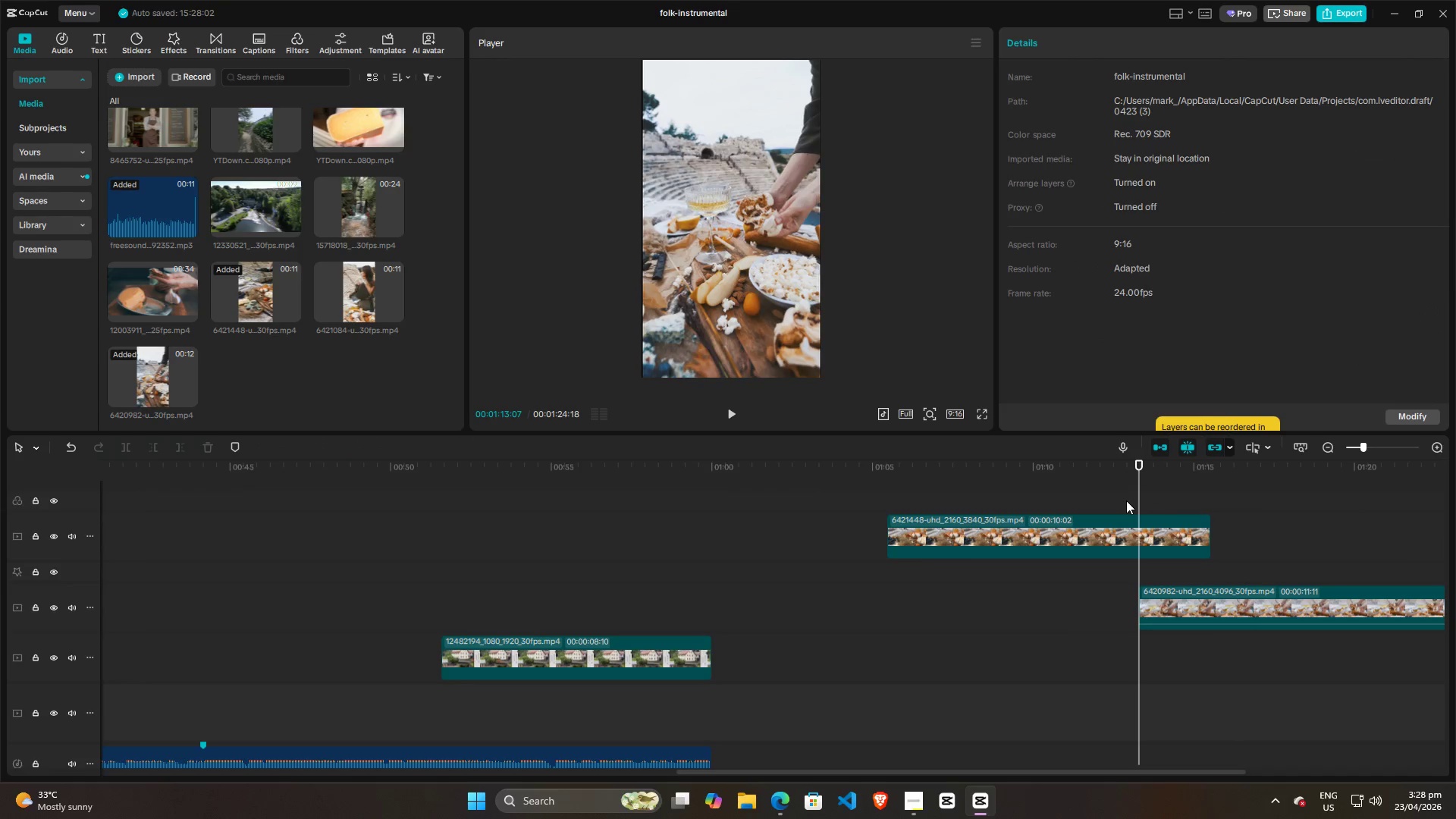 
double_click([1126, 500])
 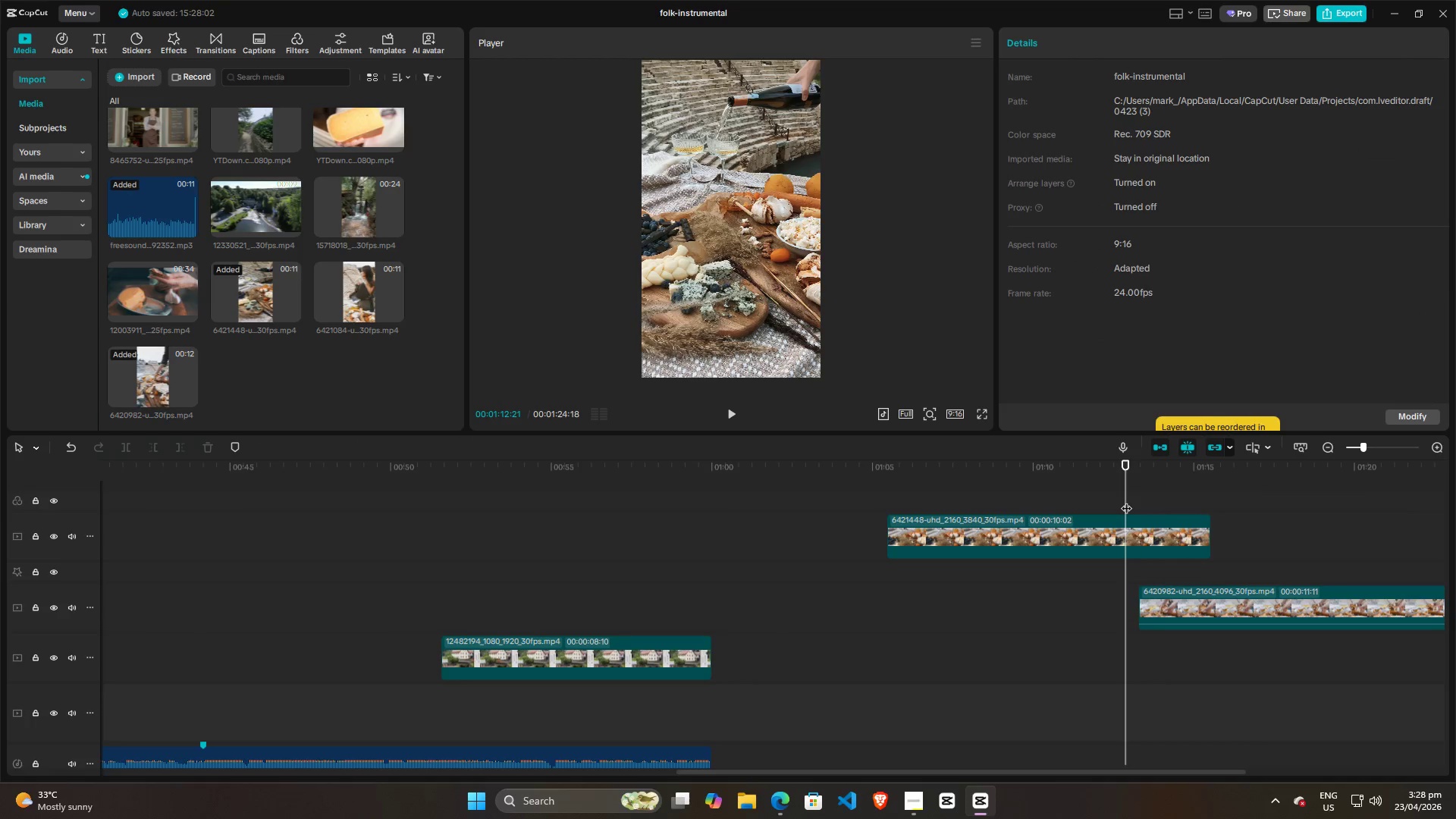 
key(Space)
 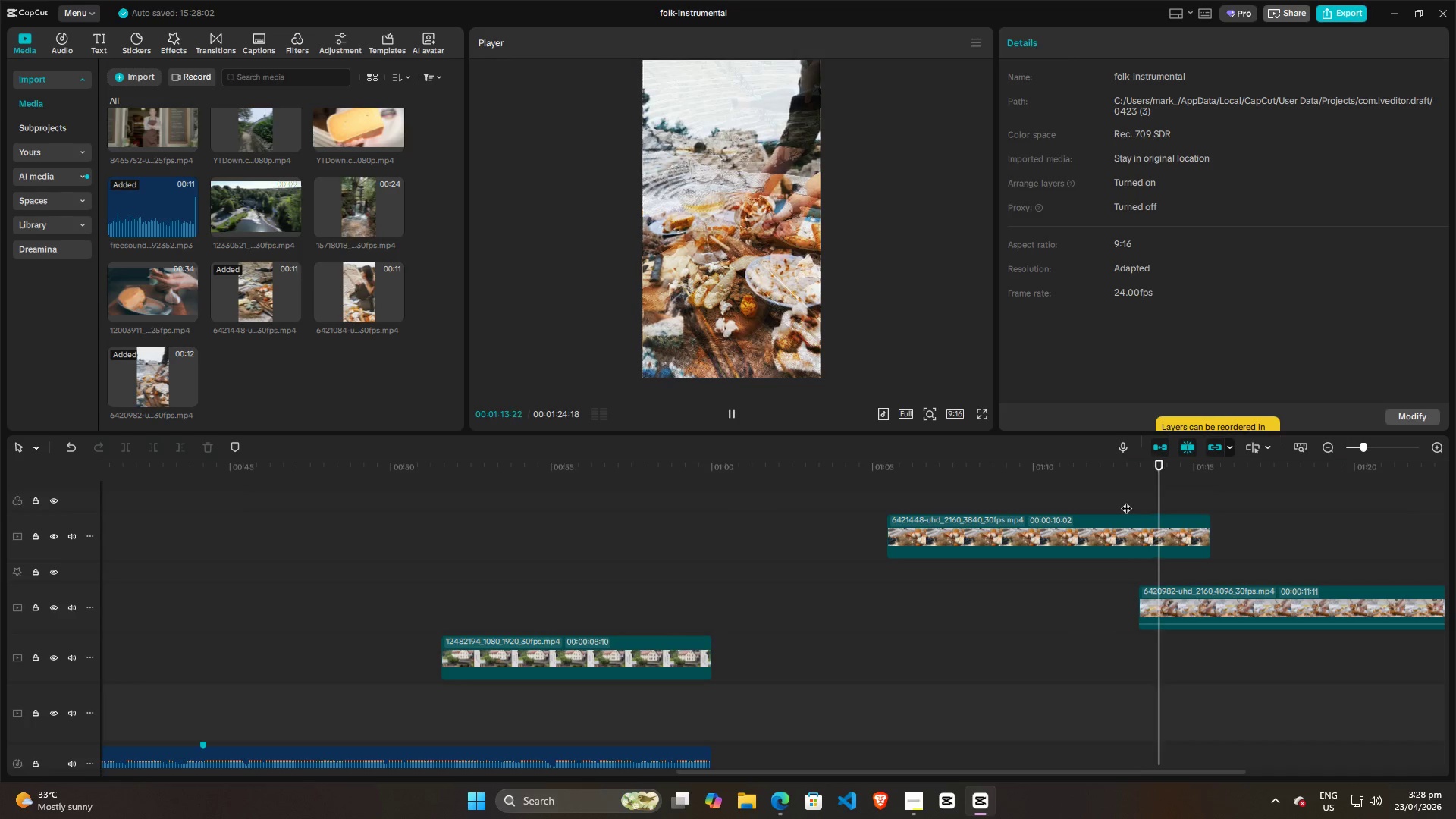 
key(Space)
 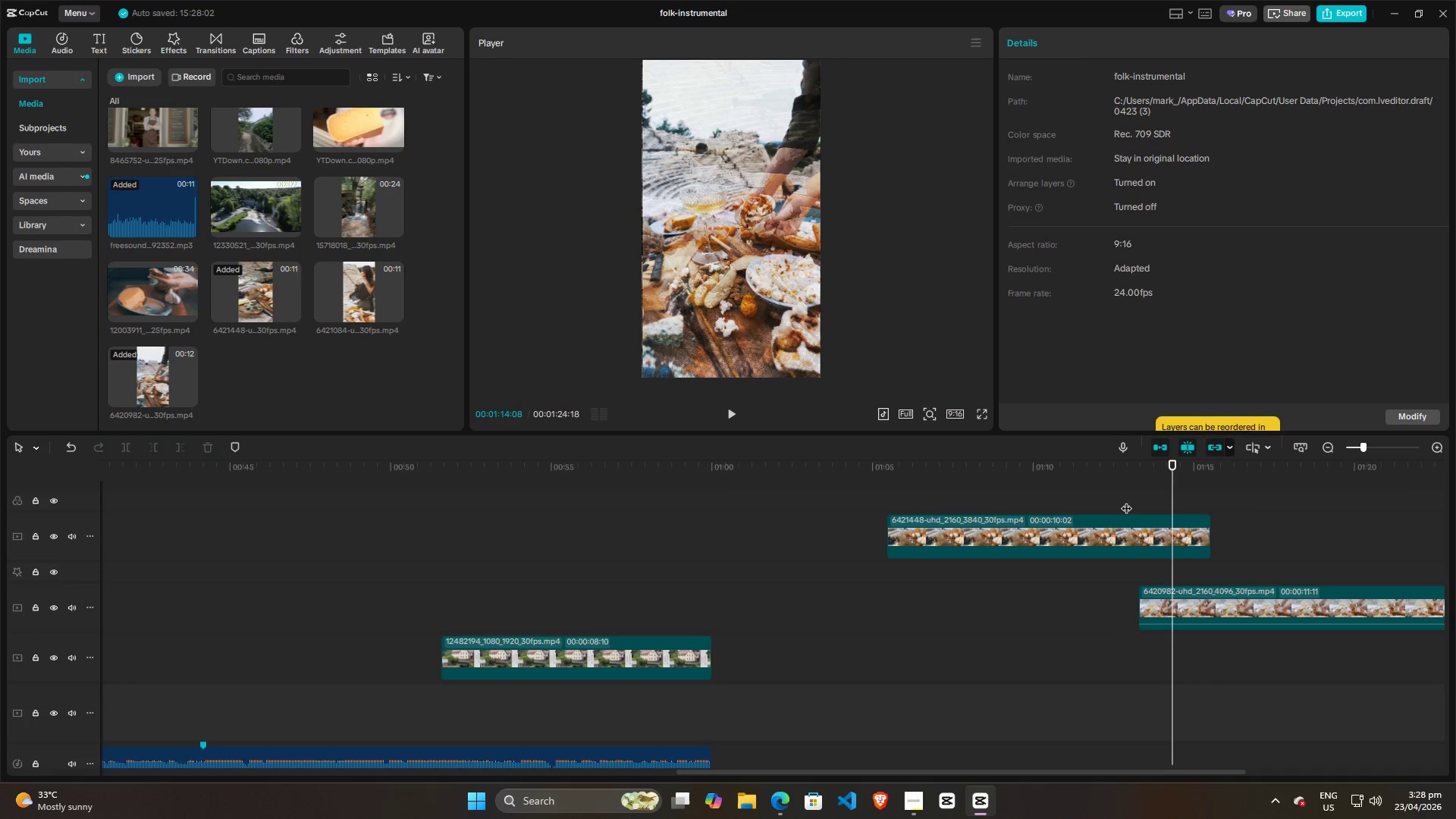 
left_click([1126, 500])
 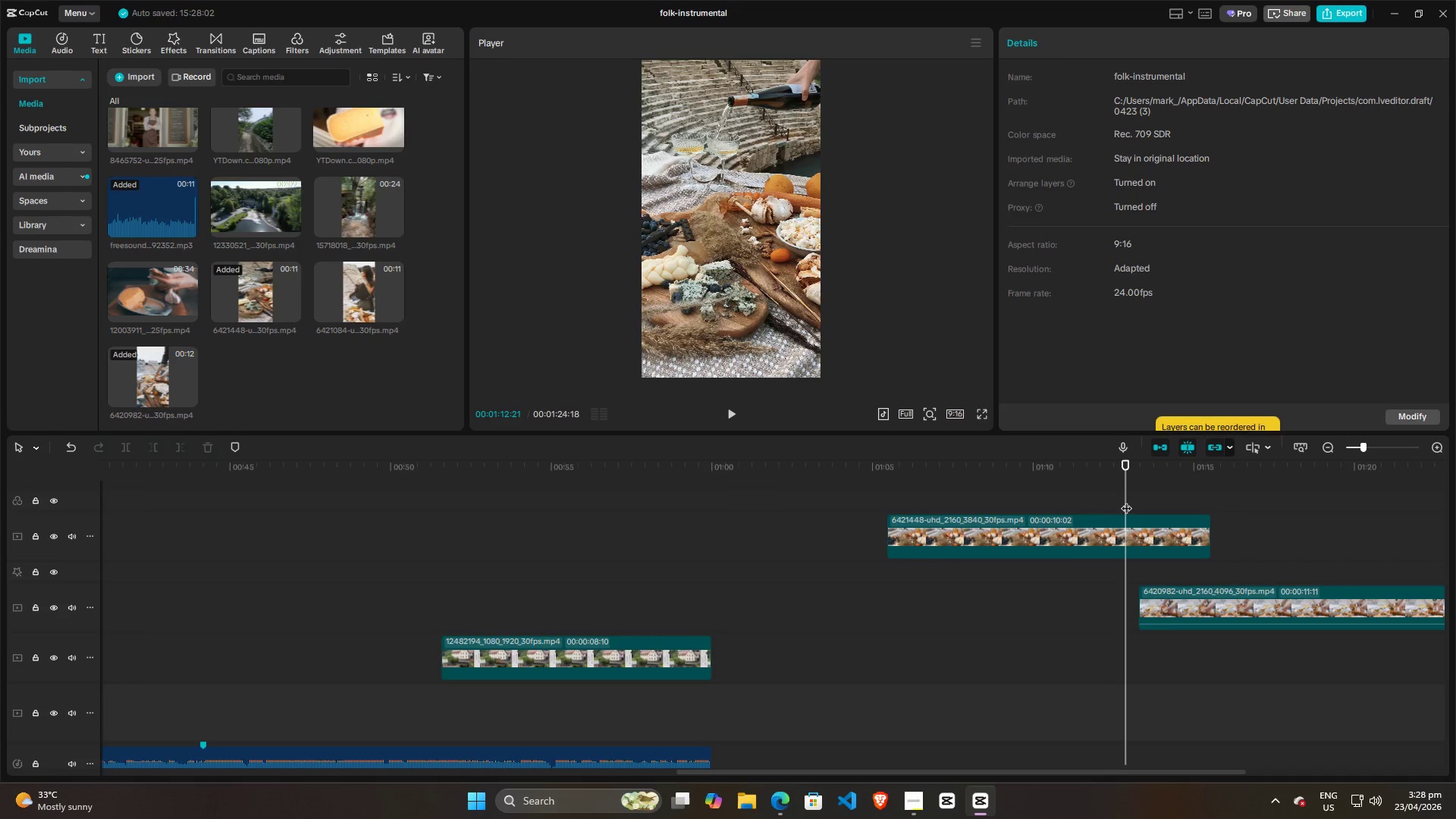 
key(Space)
 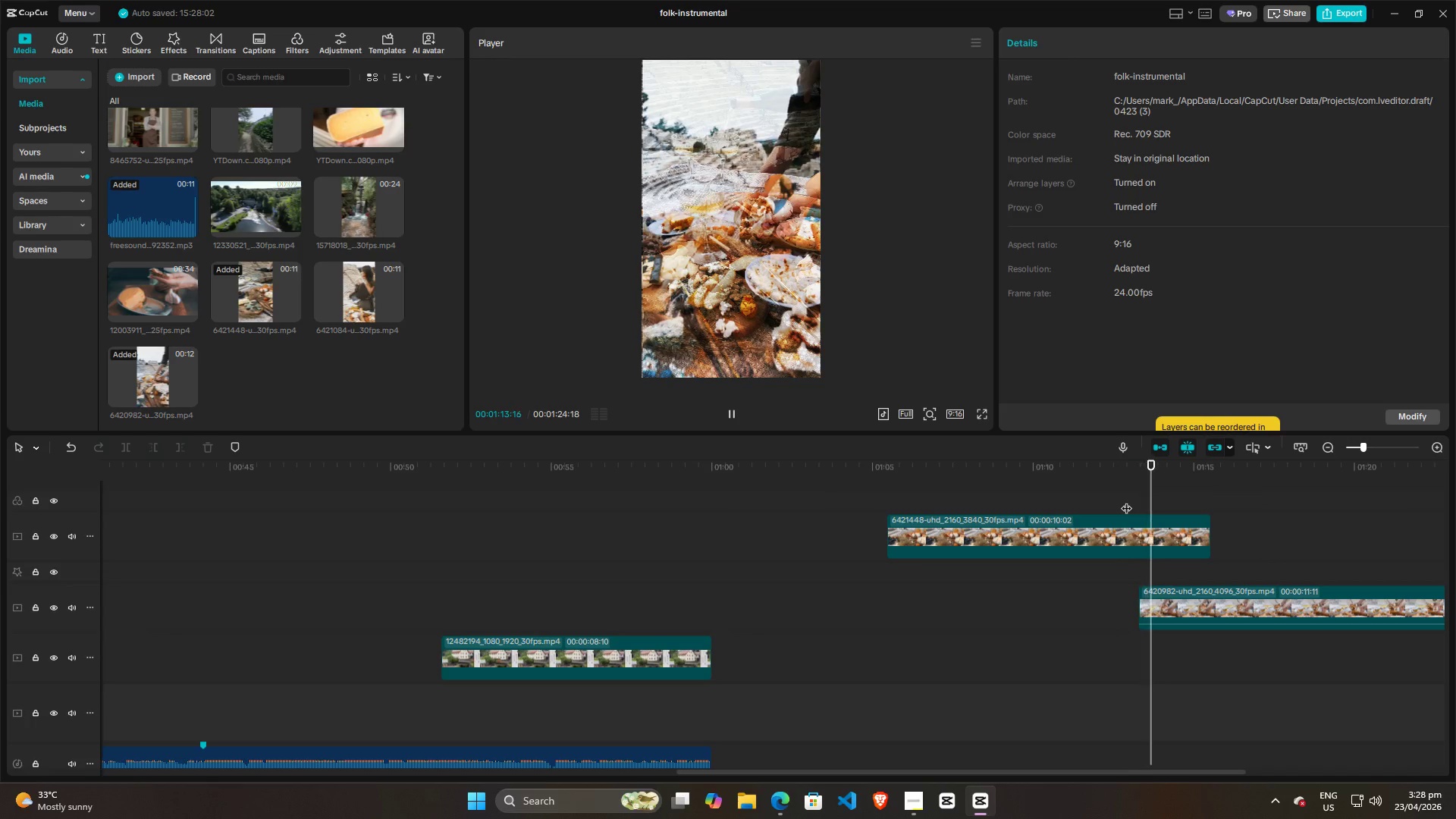 
key(Space)
 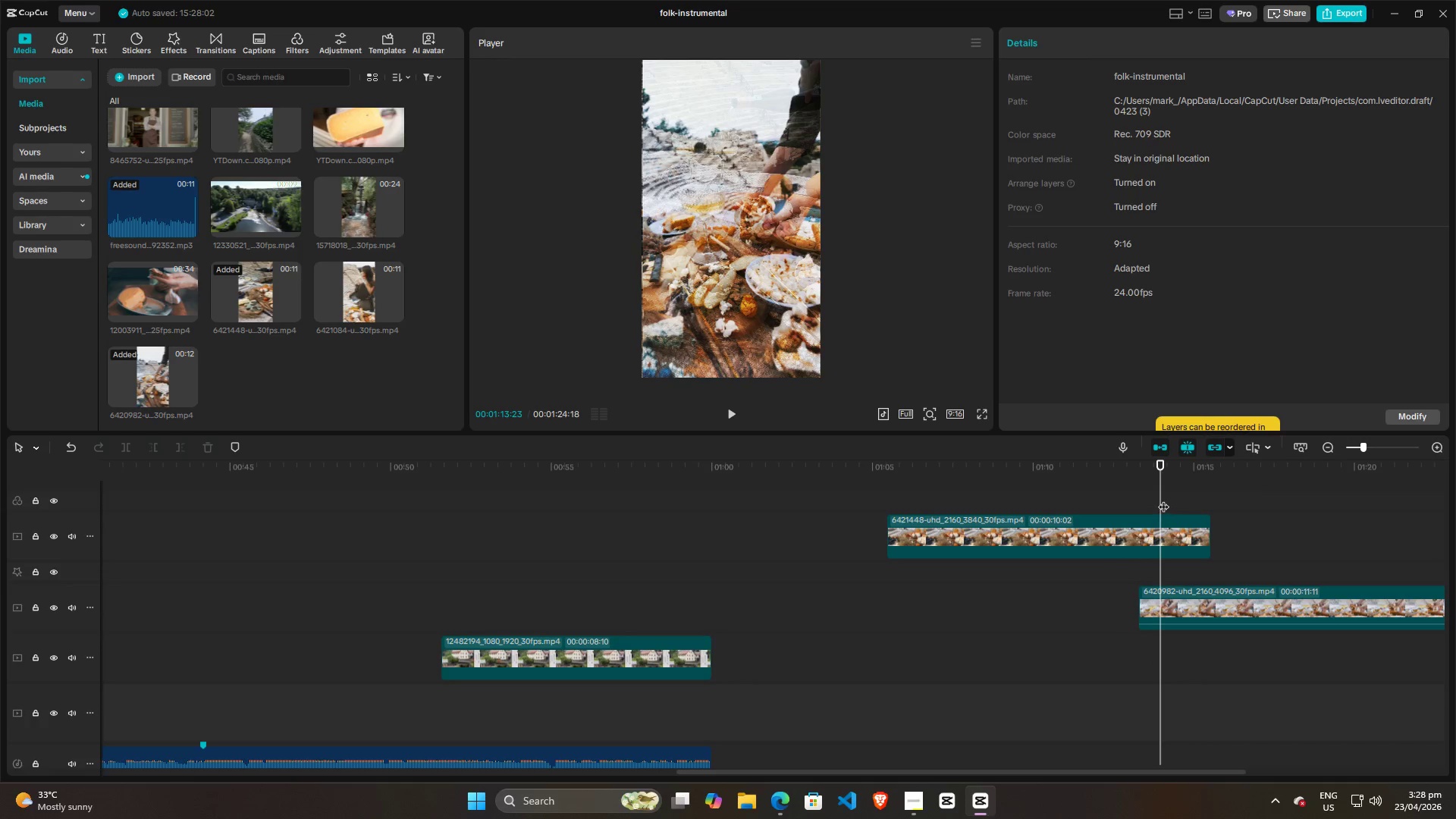 
left_click_drag(start_coordinate=[1160, 497], to_coordinate=[1140, 500])
 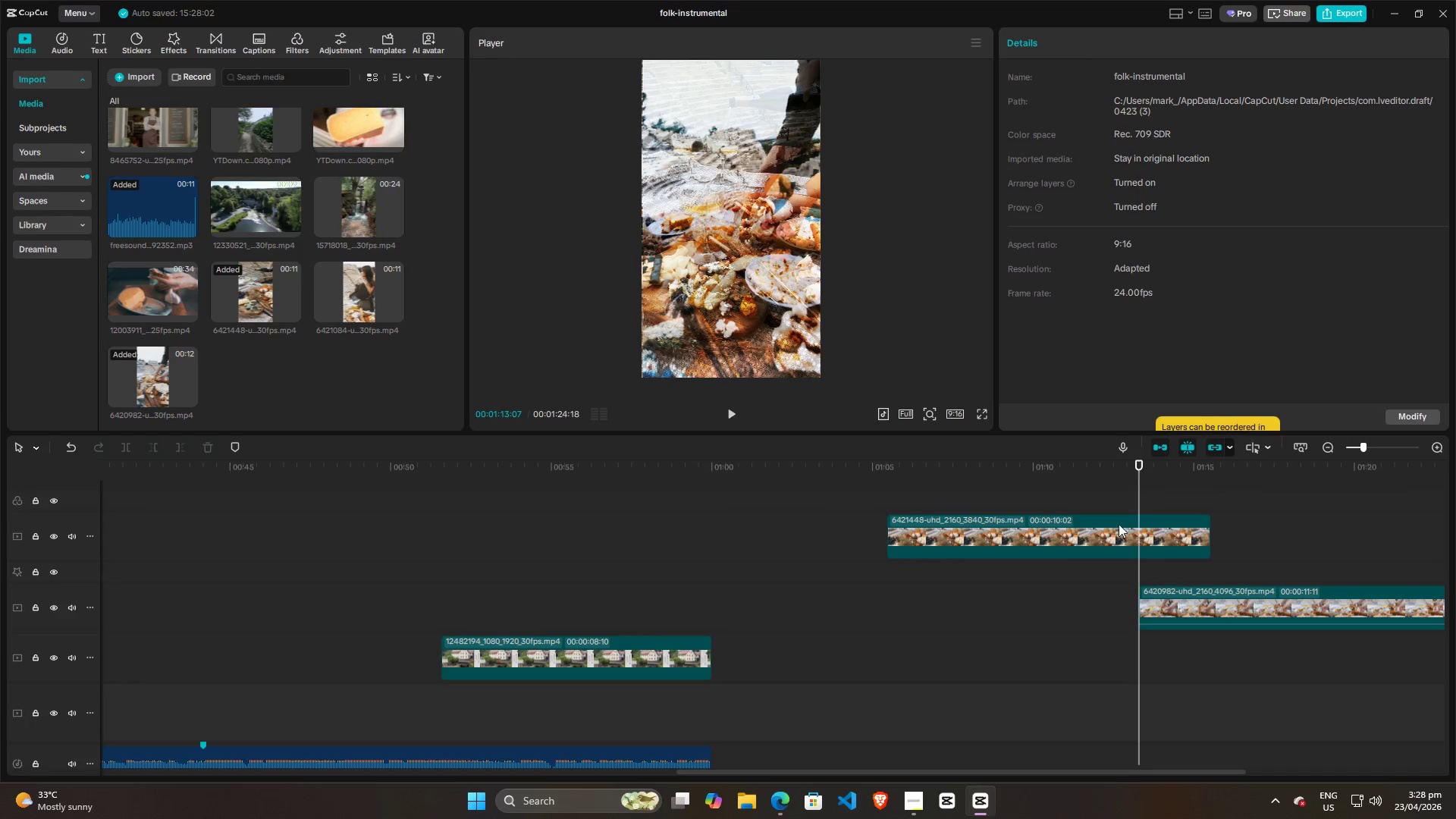 
left_click([1118, 526])
 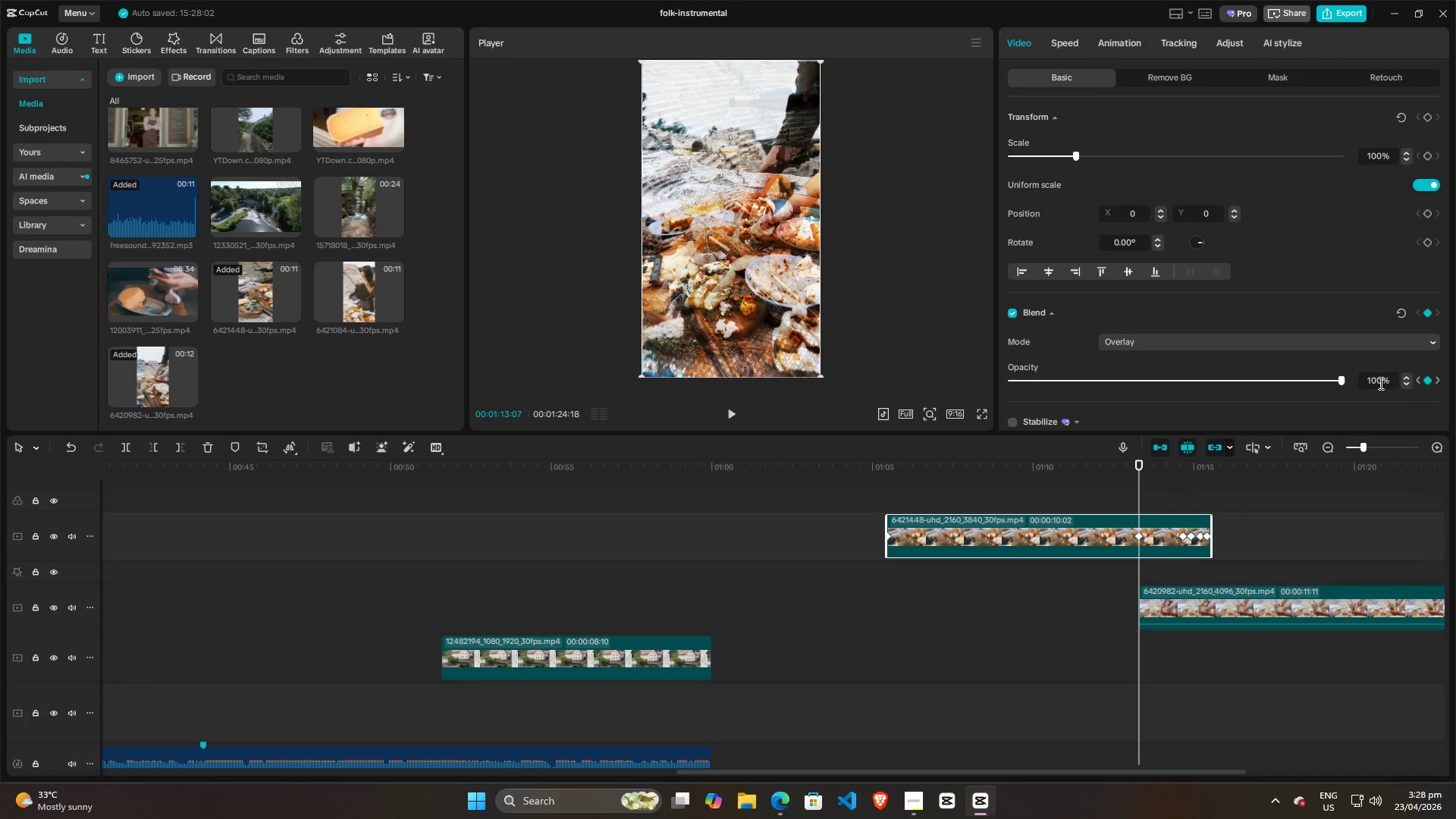 
wait(5.28)
 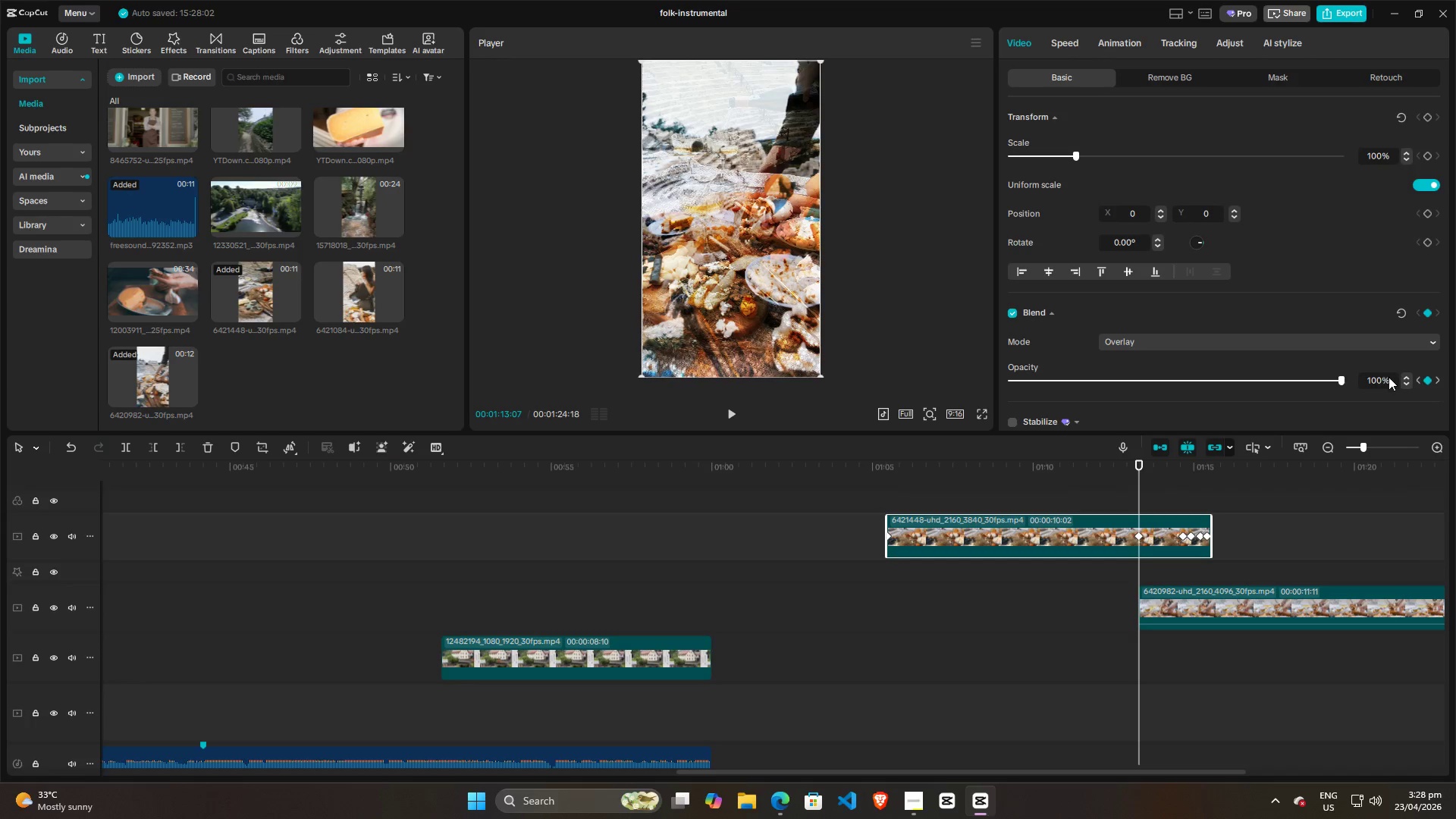 
left_click_drag(start_coordinate=[1383, 379], to_coordinate=[1357, 381])
 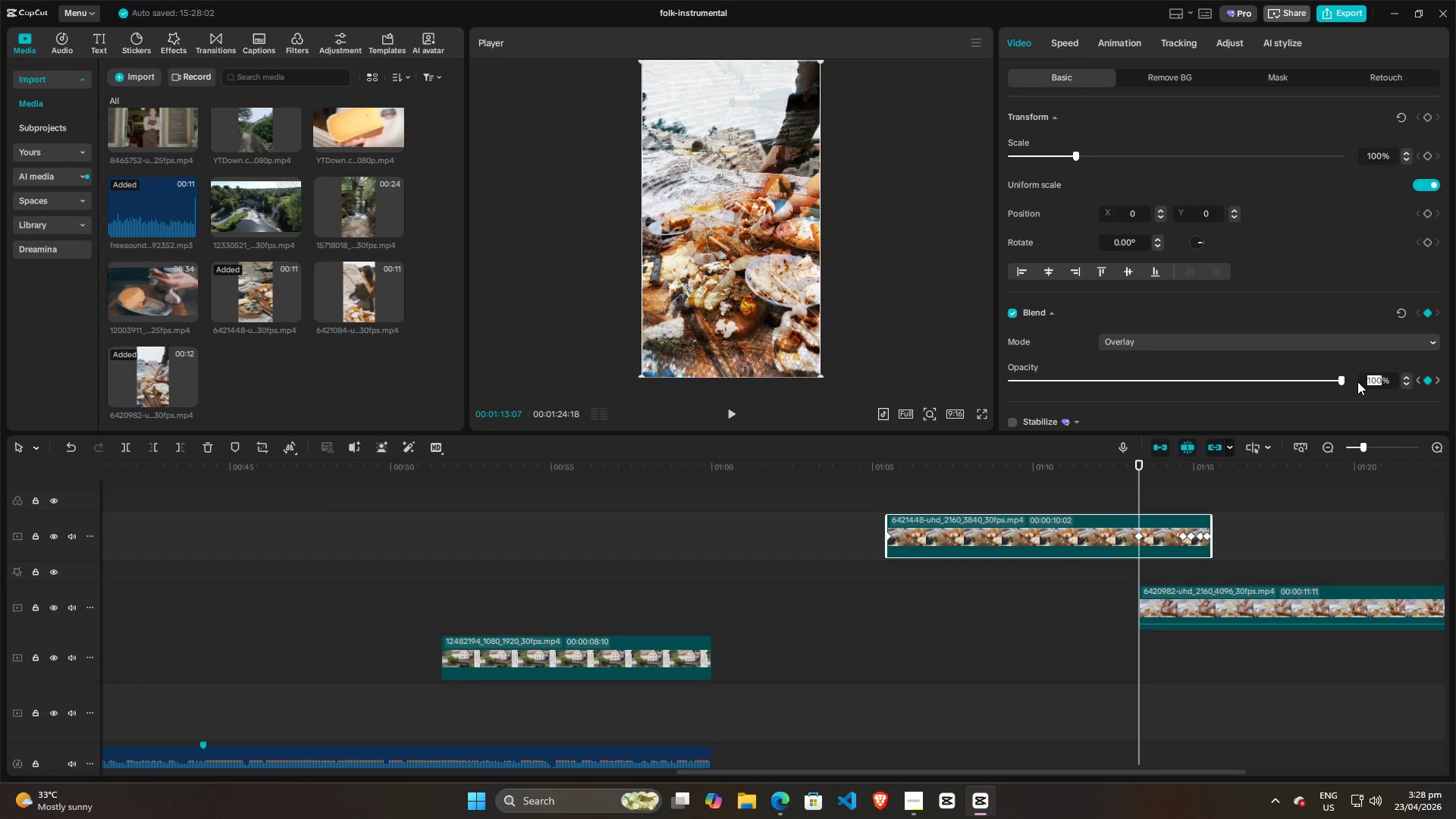 
type(70)
 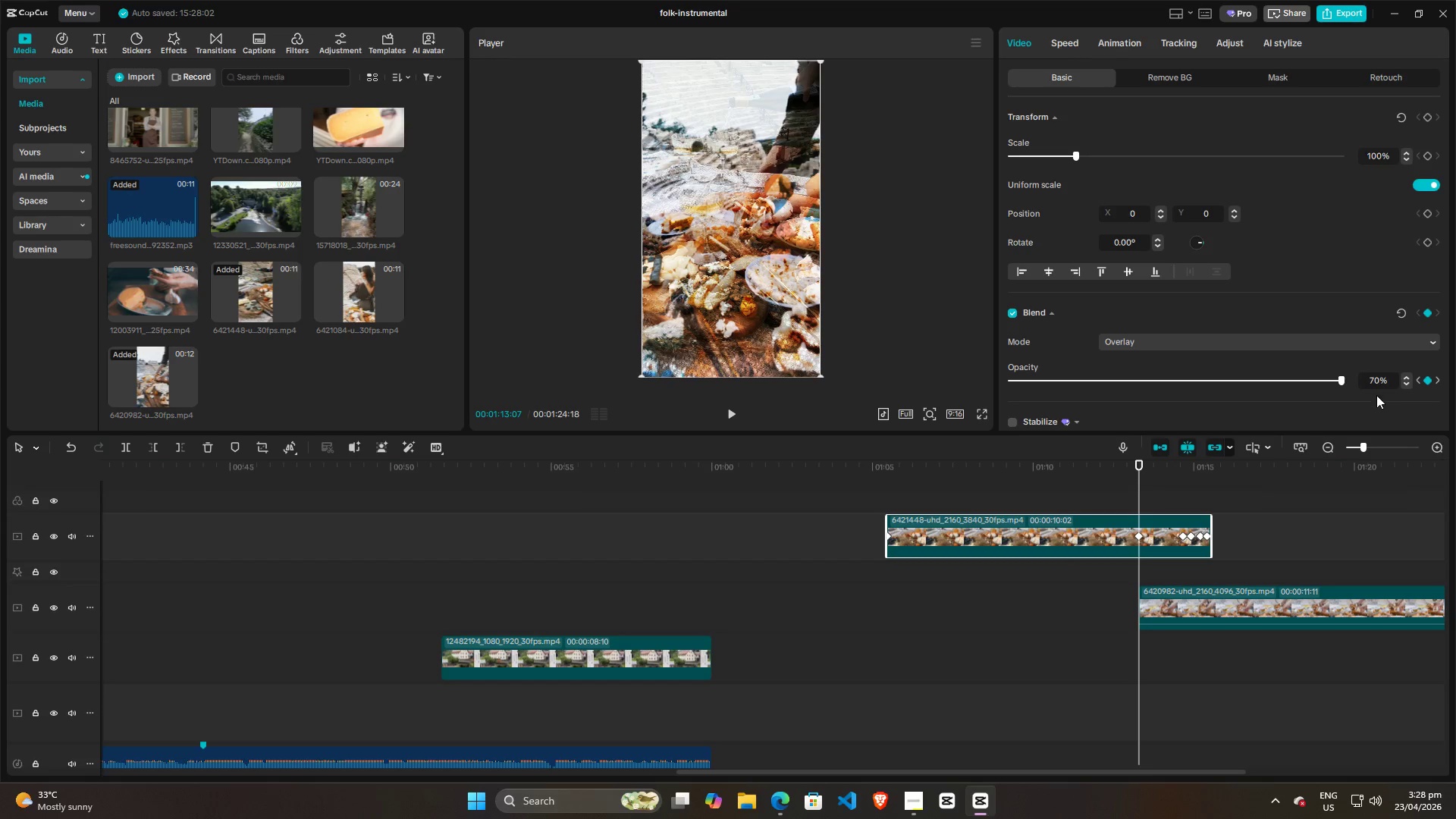 
left_click([1320, 400])
 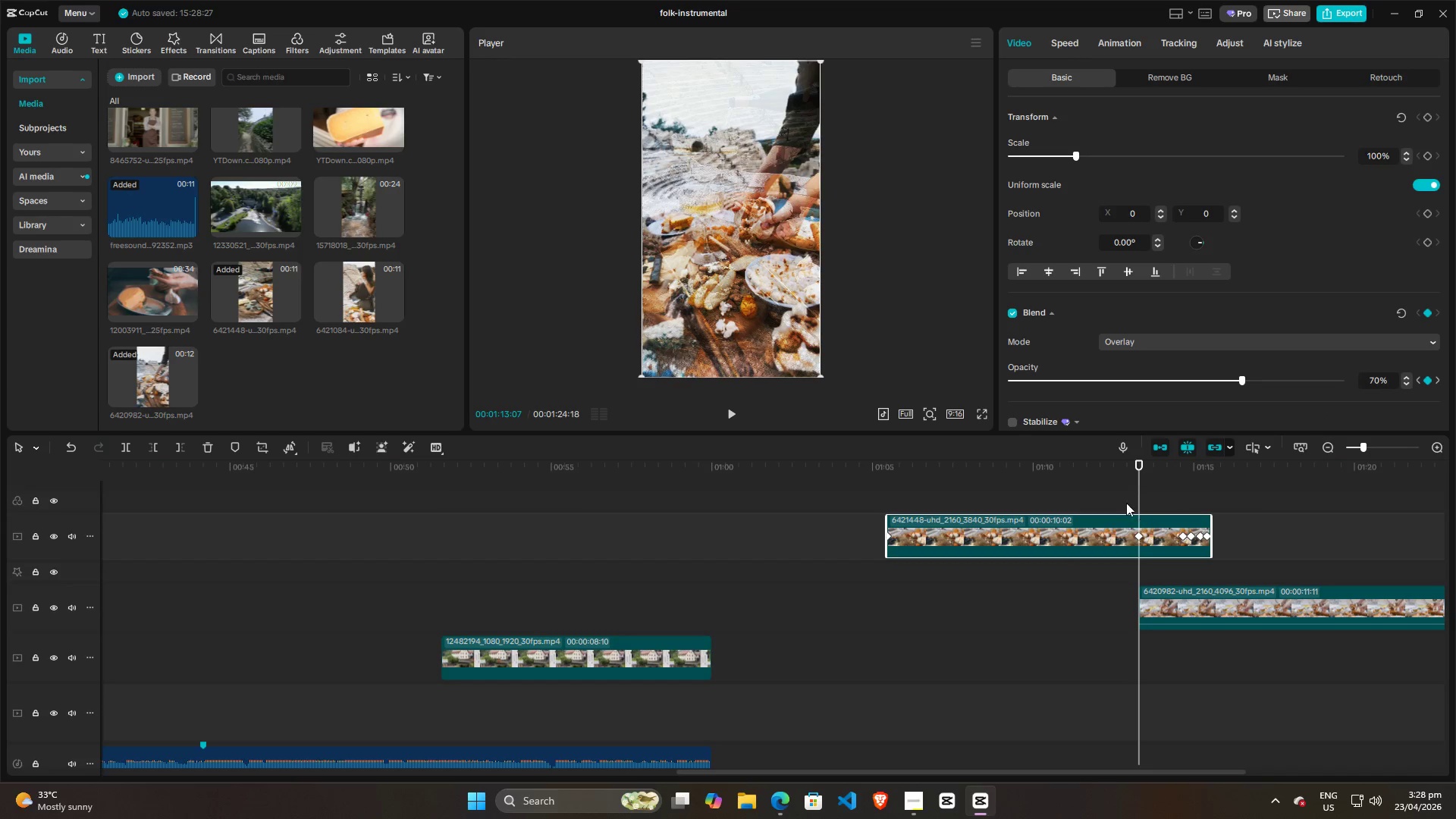 
left_click([1126, 500])
 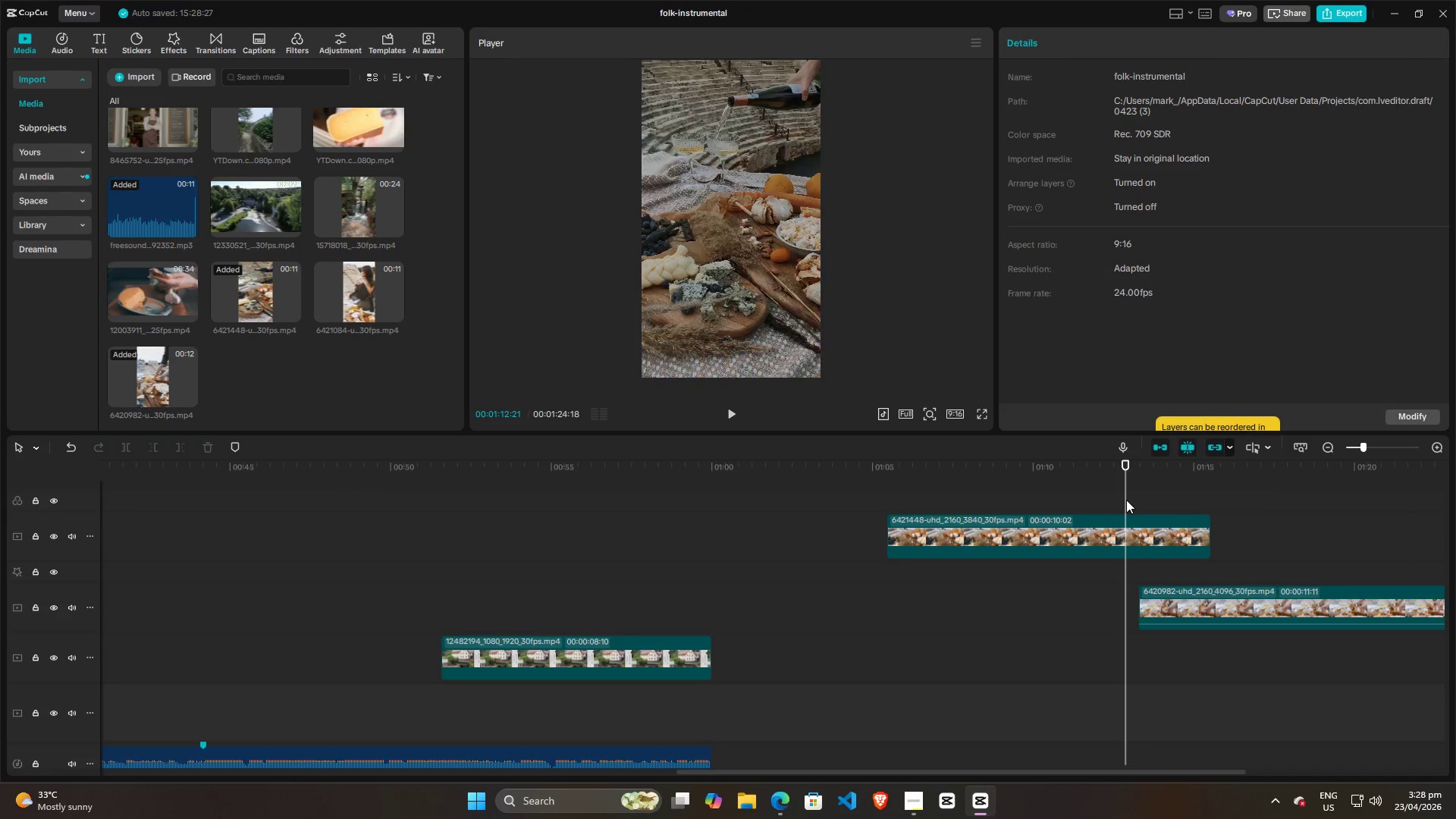 
key(Space)
 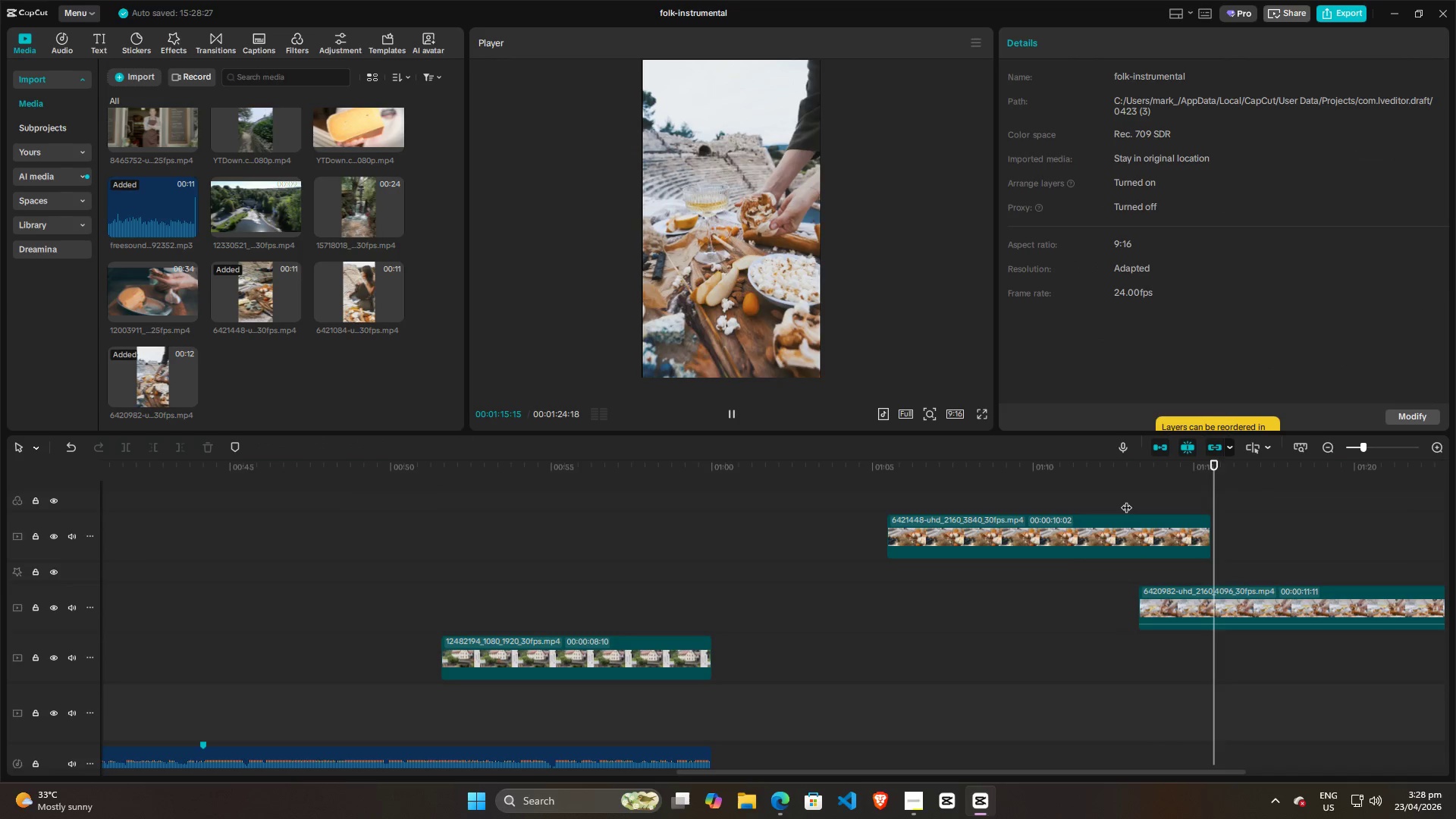 
key(Space)
 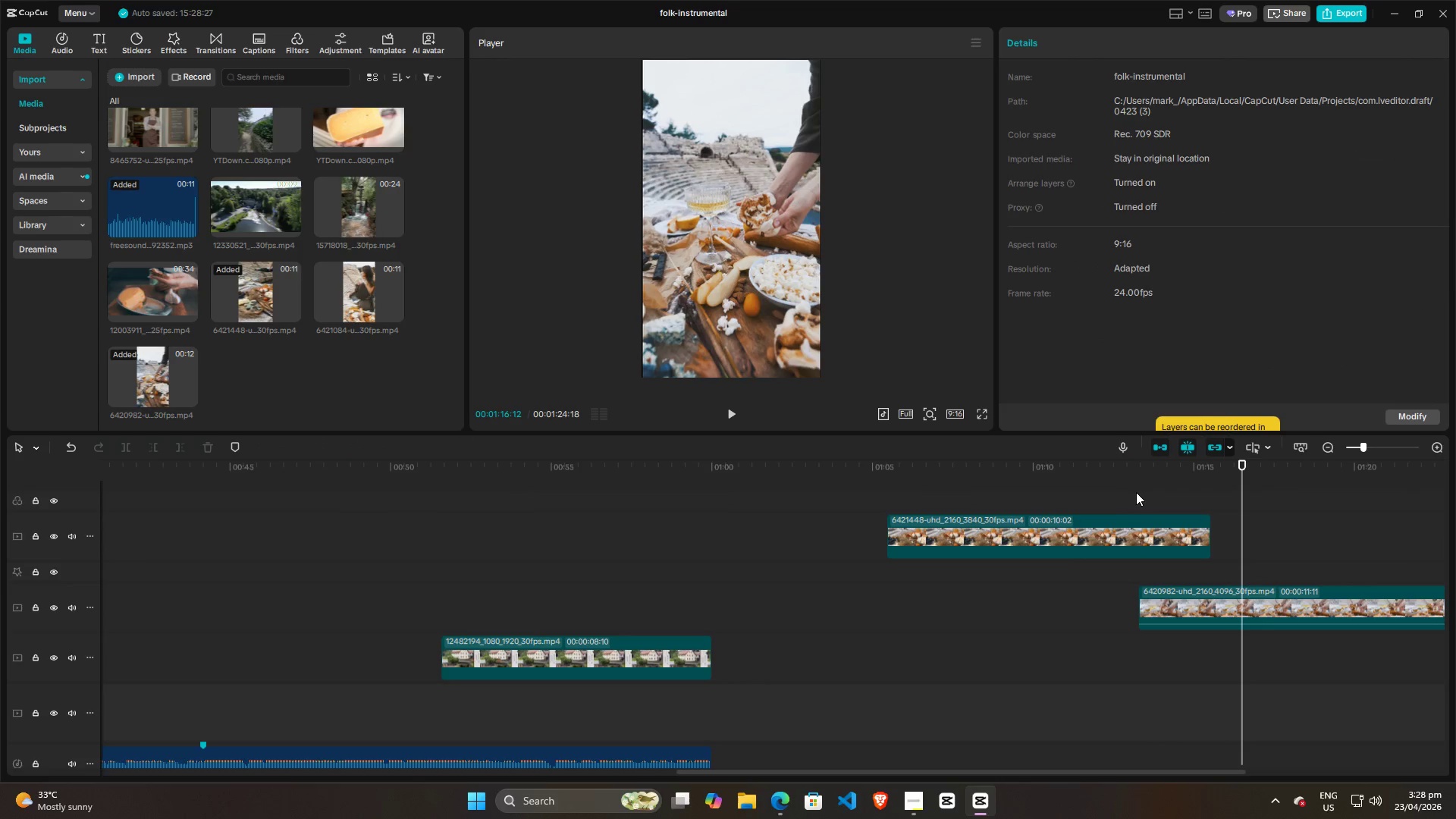 
left_click([1136, 492])
 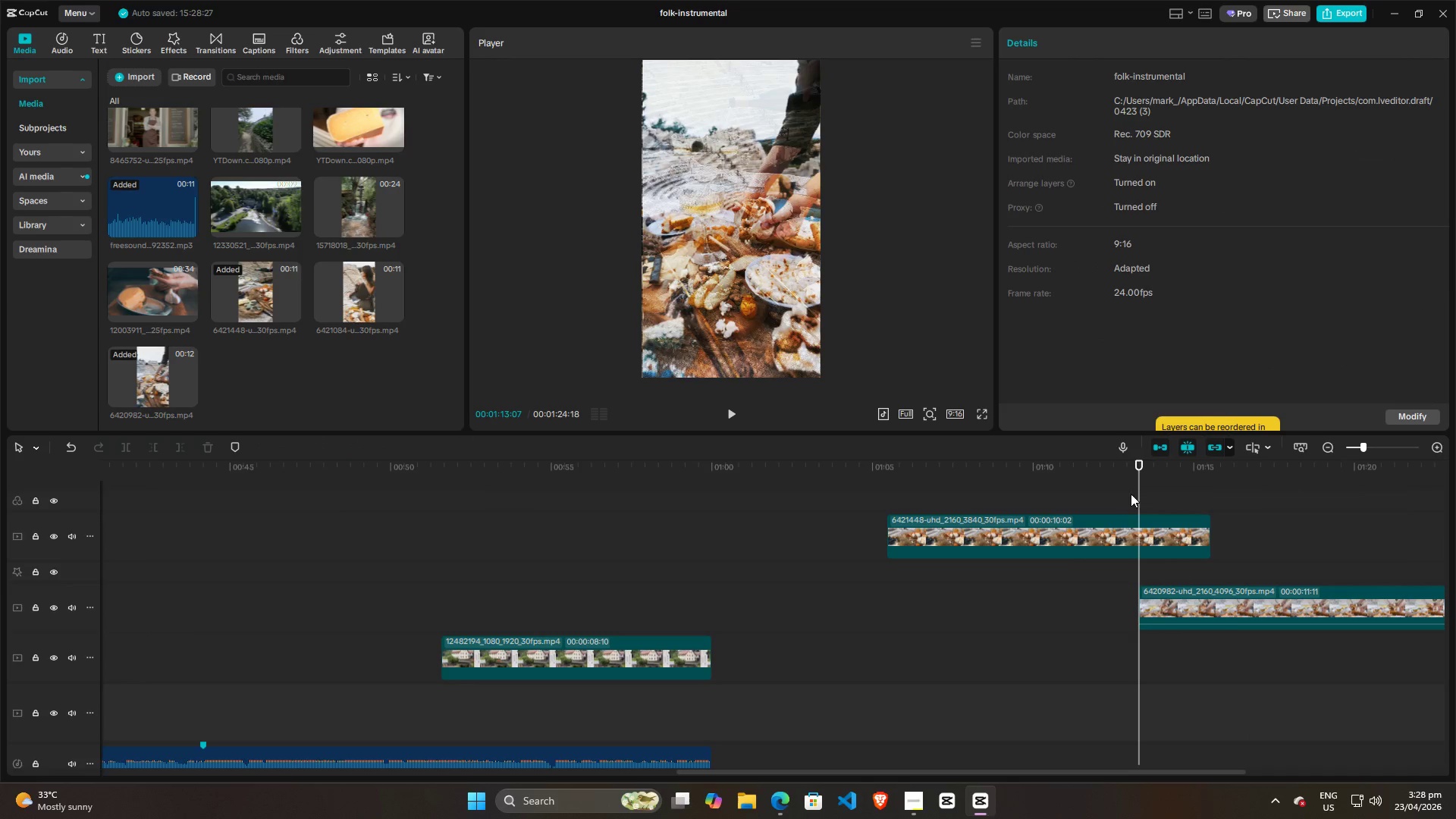 
left_click([1120, 494])
 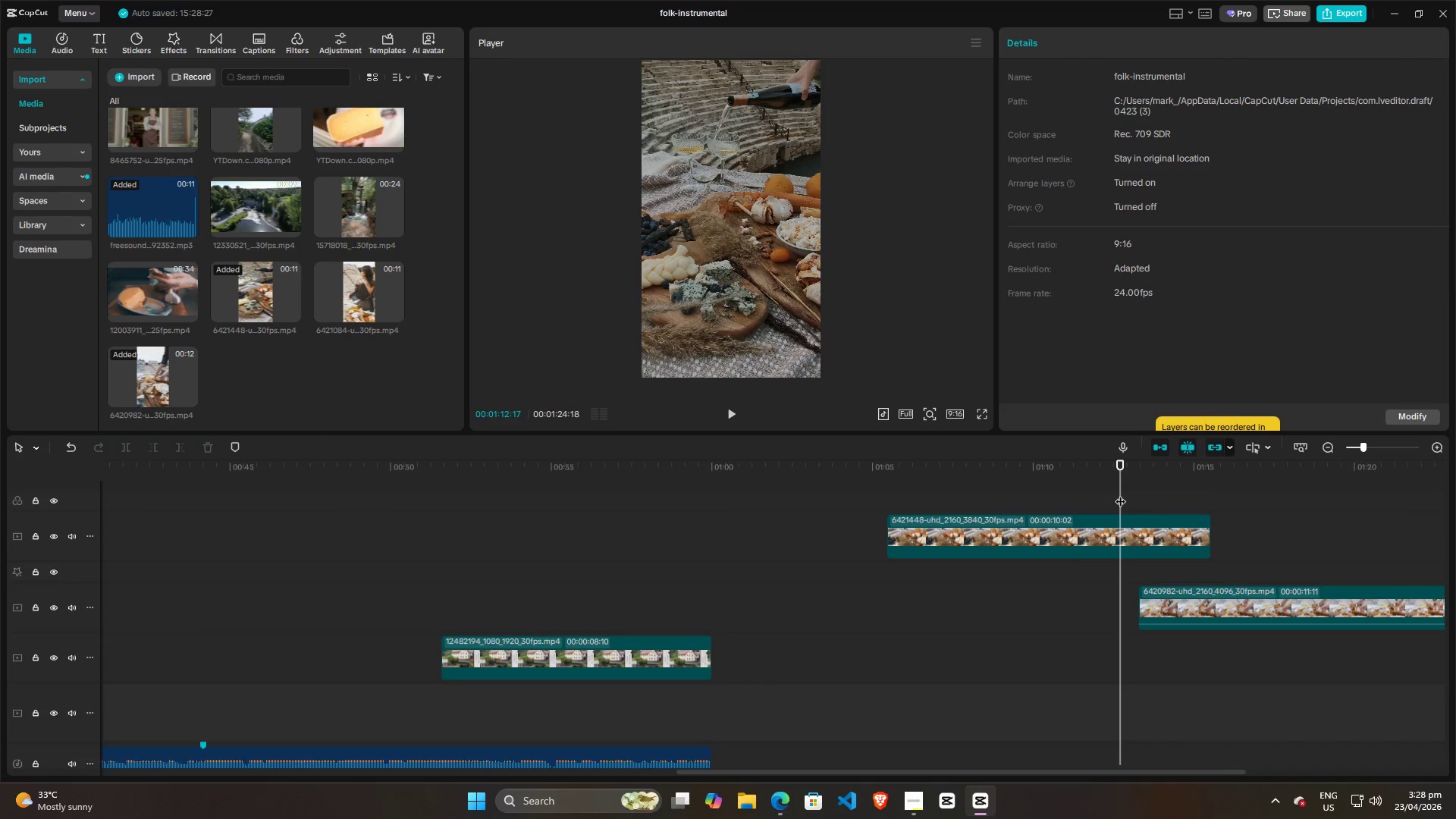 
key(Space)
 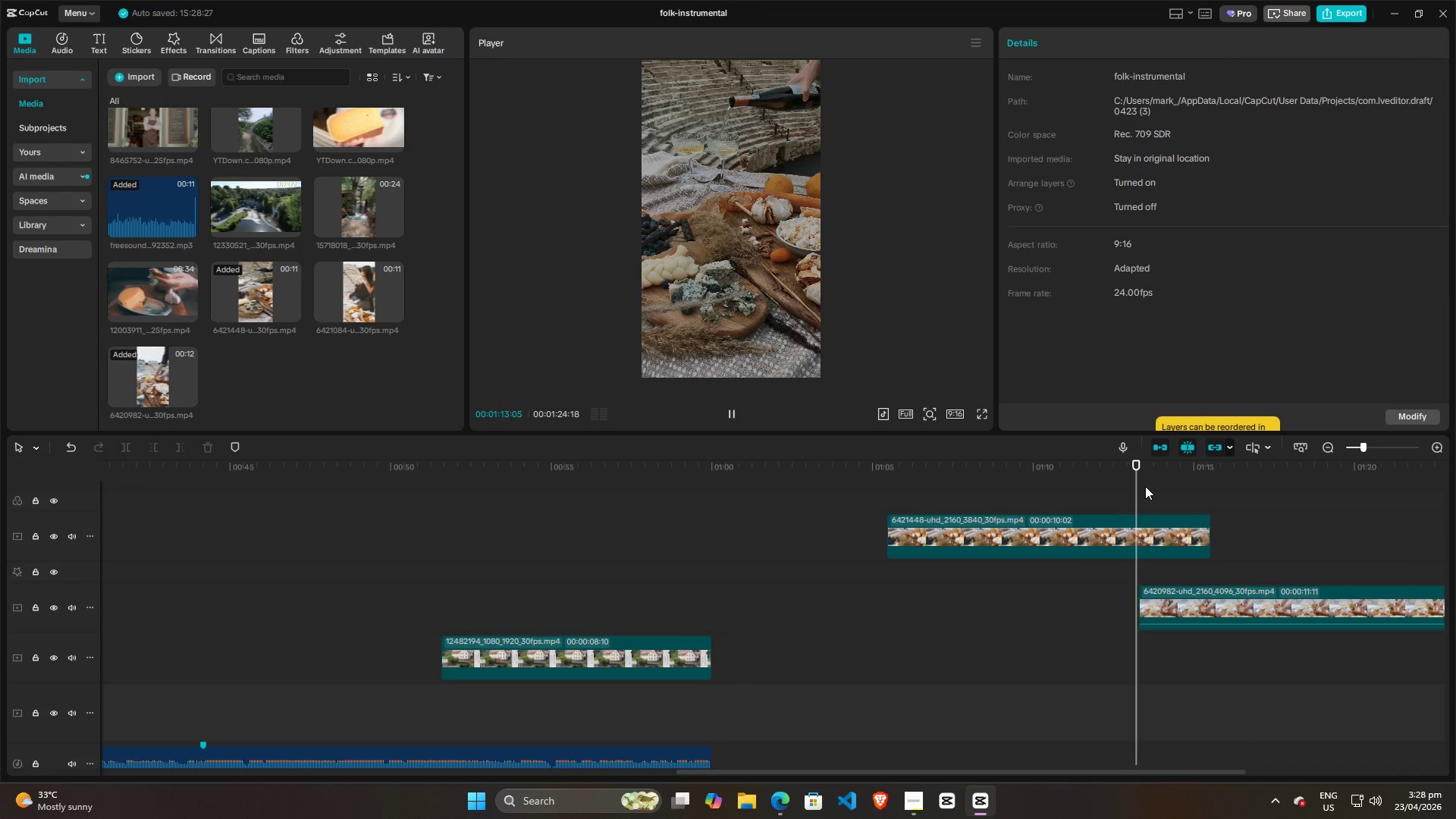 
key(Space)
 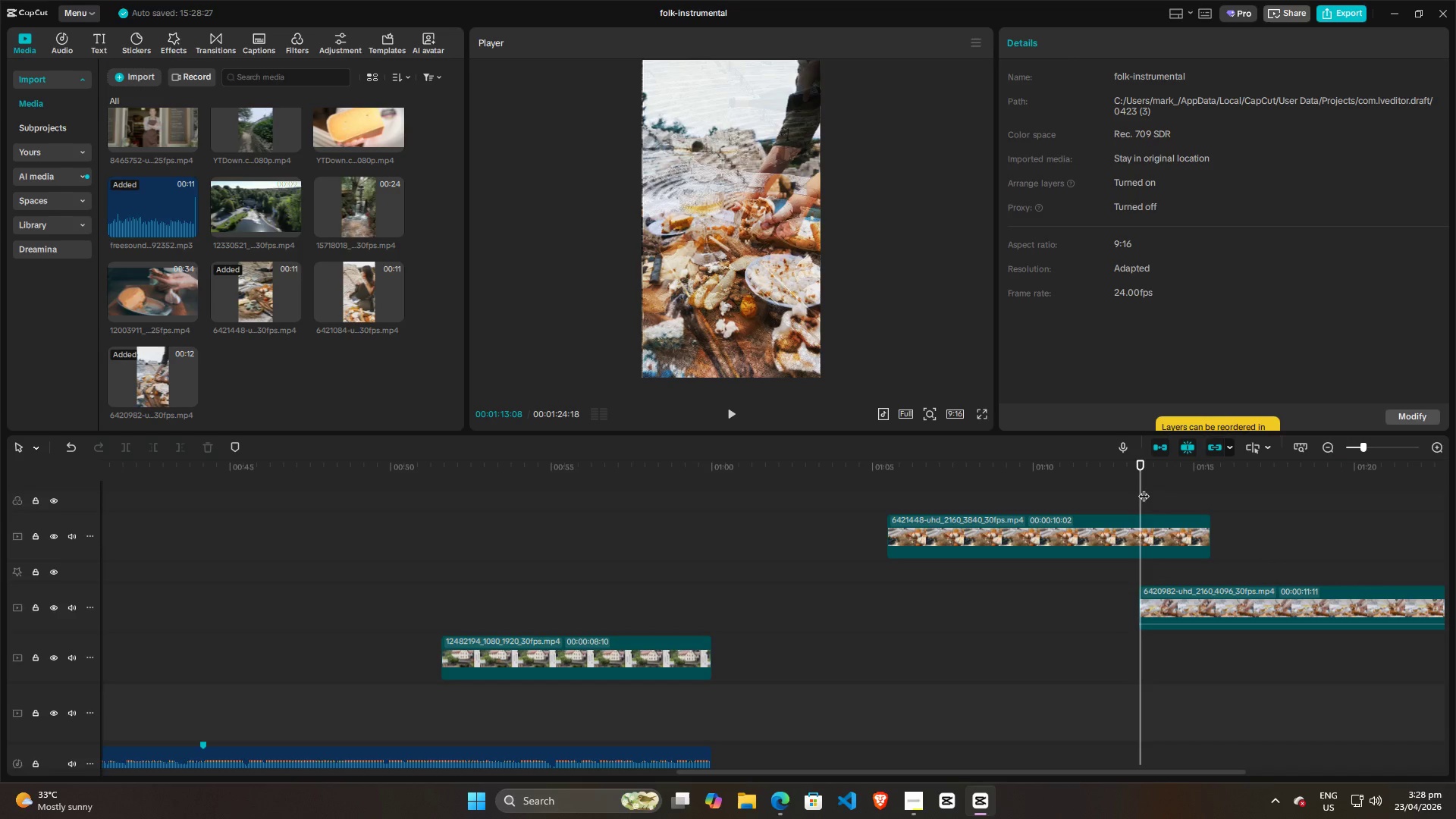 
left_click([1130, 521])
 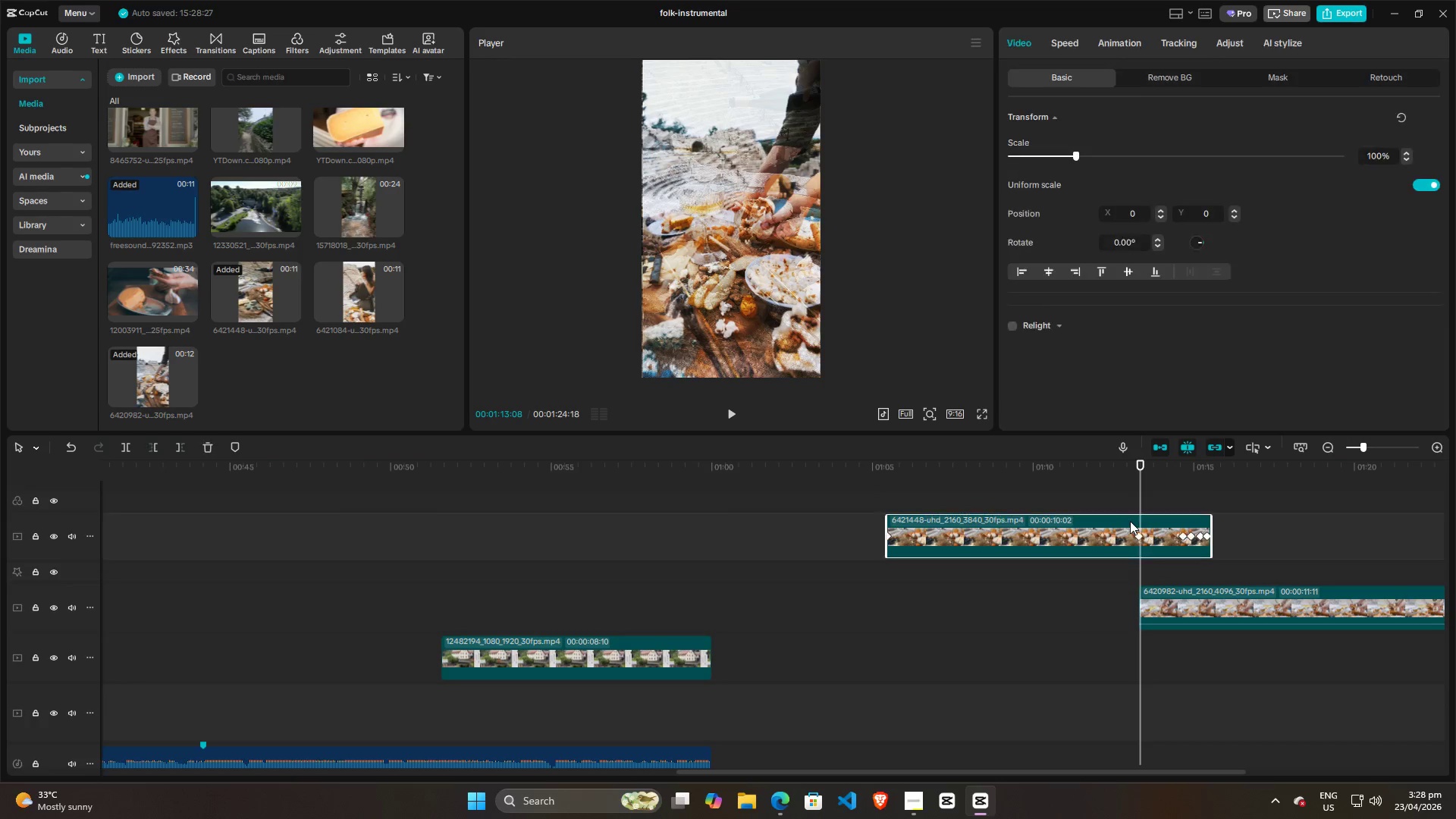 
key(Control+Z)
 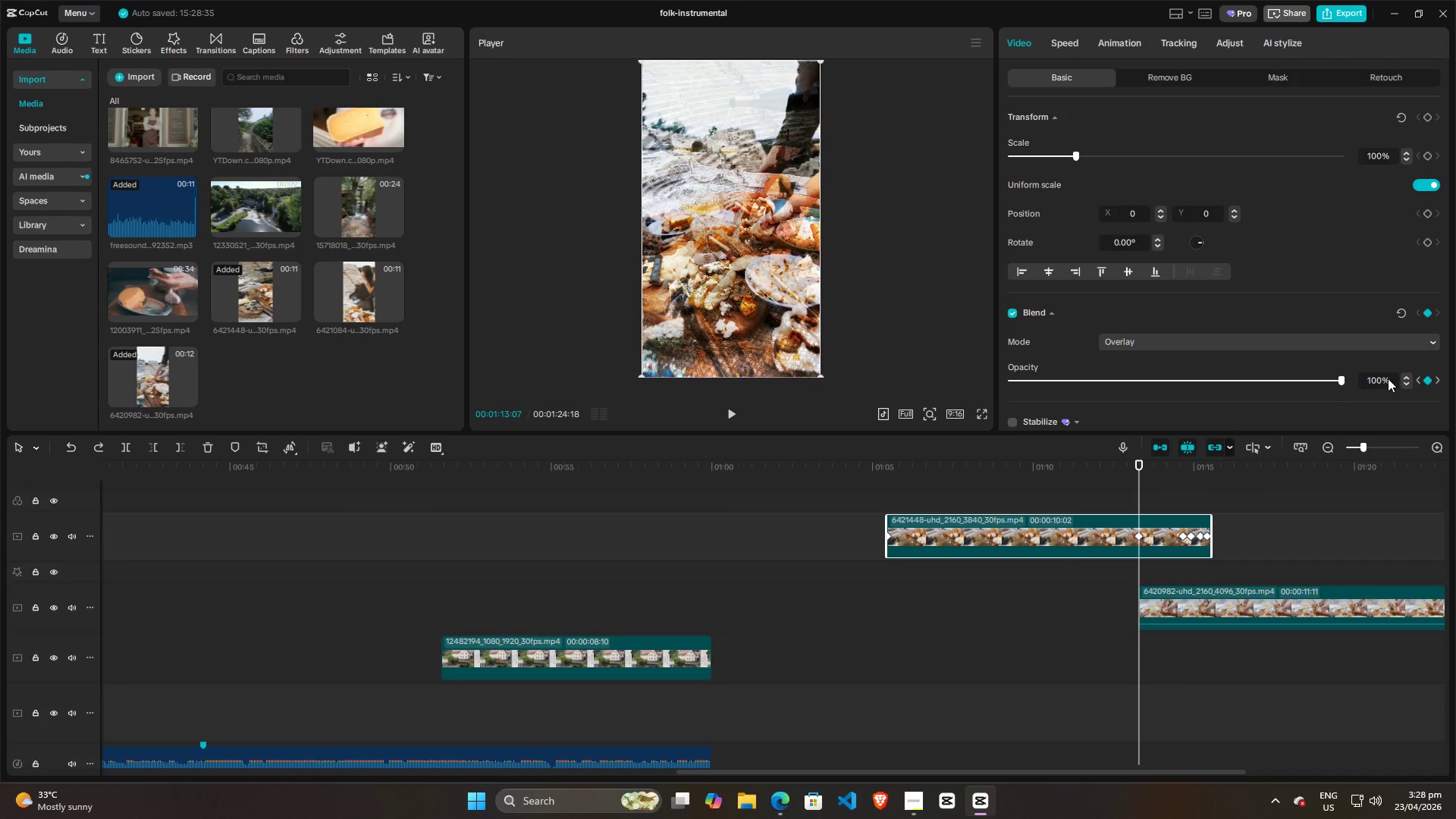 
left_click_drag(start_coordinate=[1141, 496], to_coordinate=[1185, 498])
 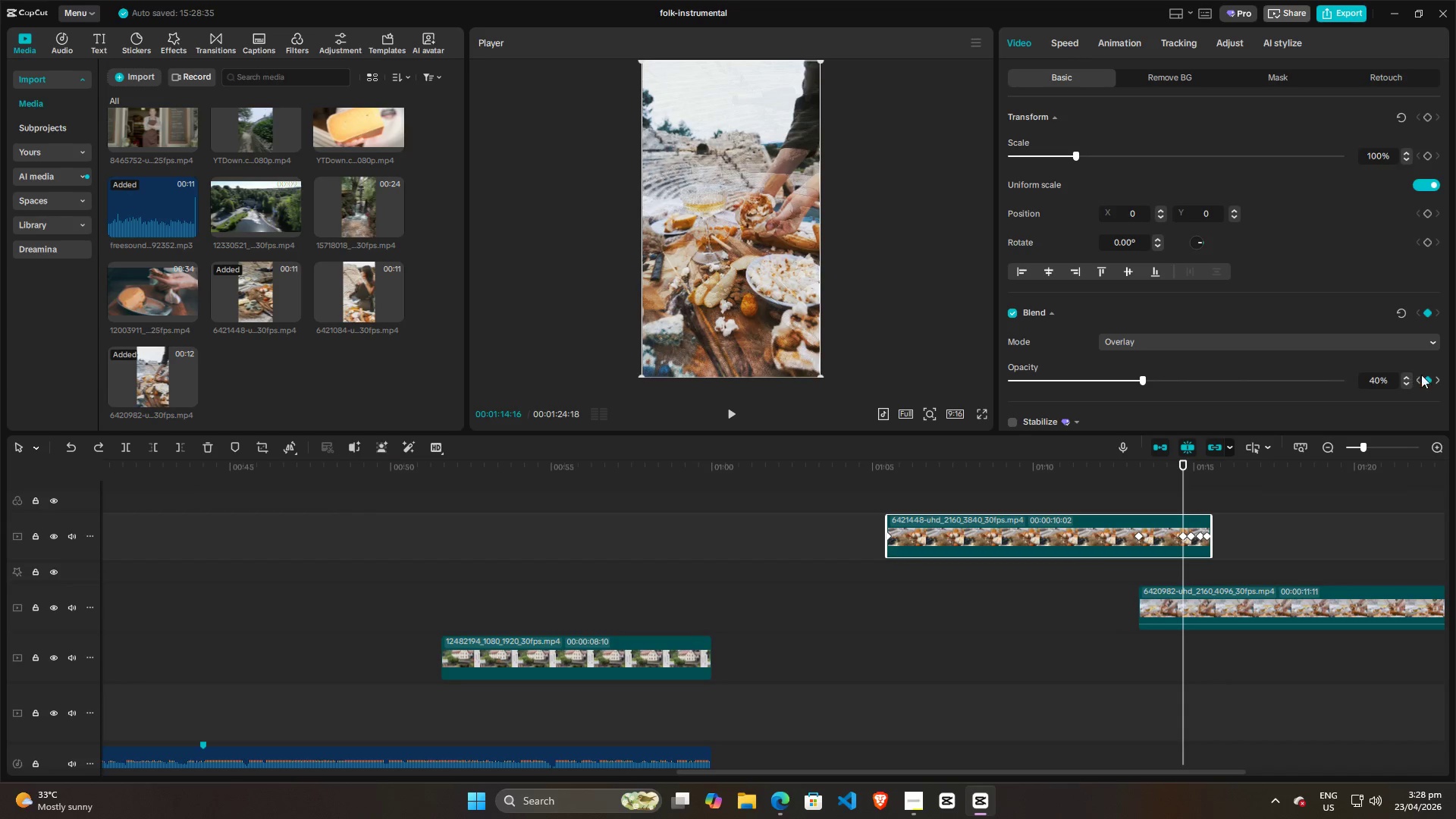 
left_click([1427, 380])
 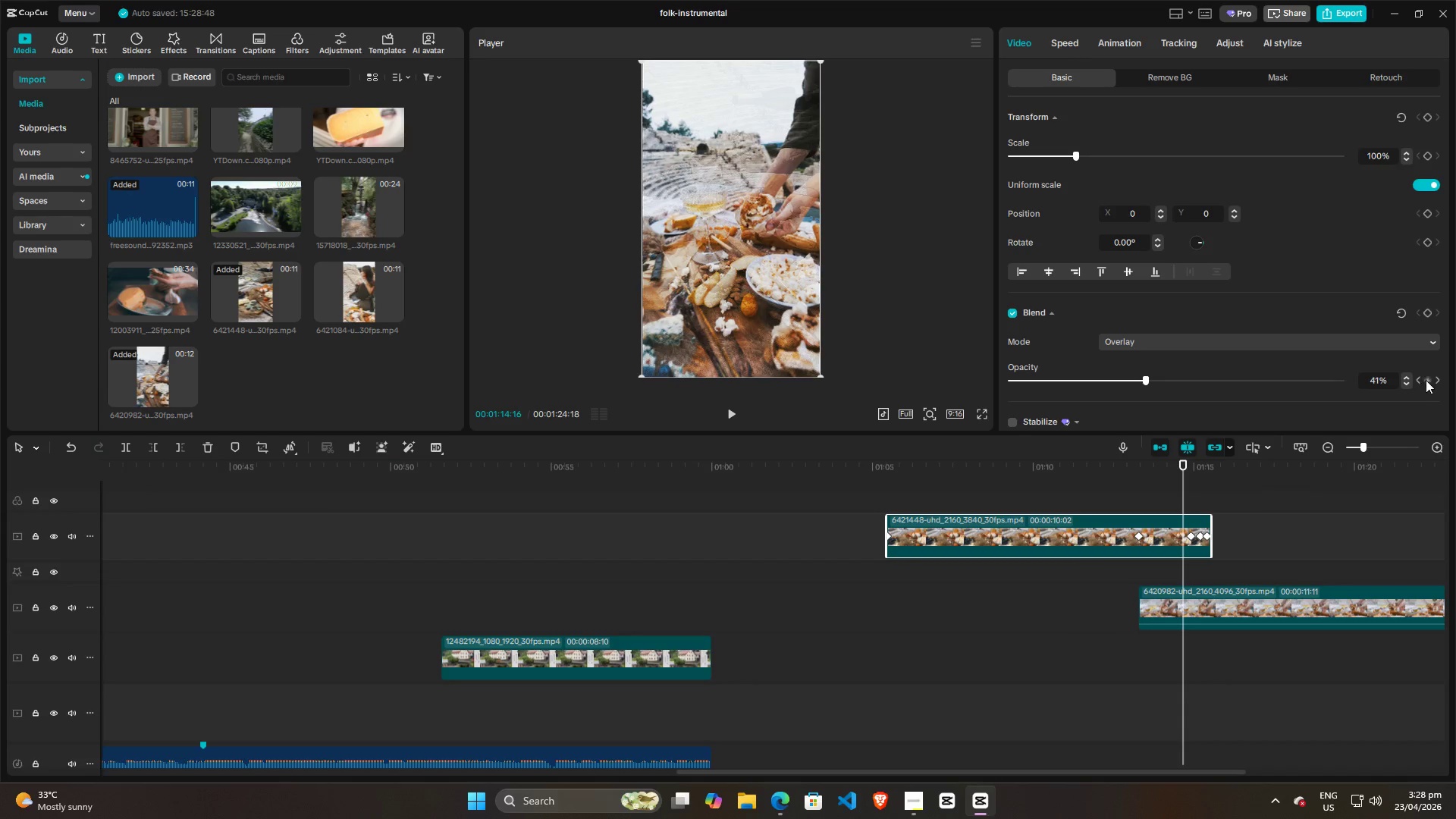 
left_click([1418, 380])
 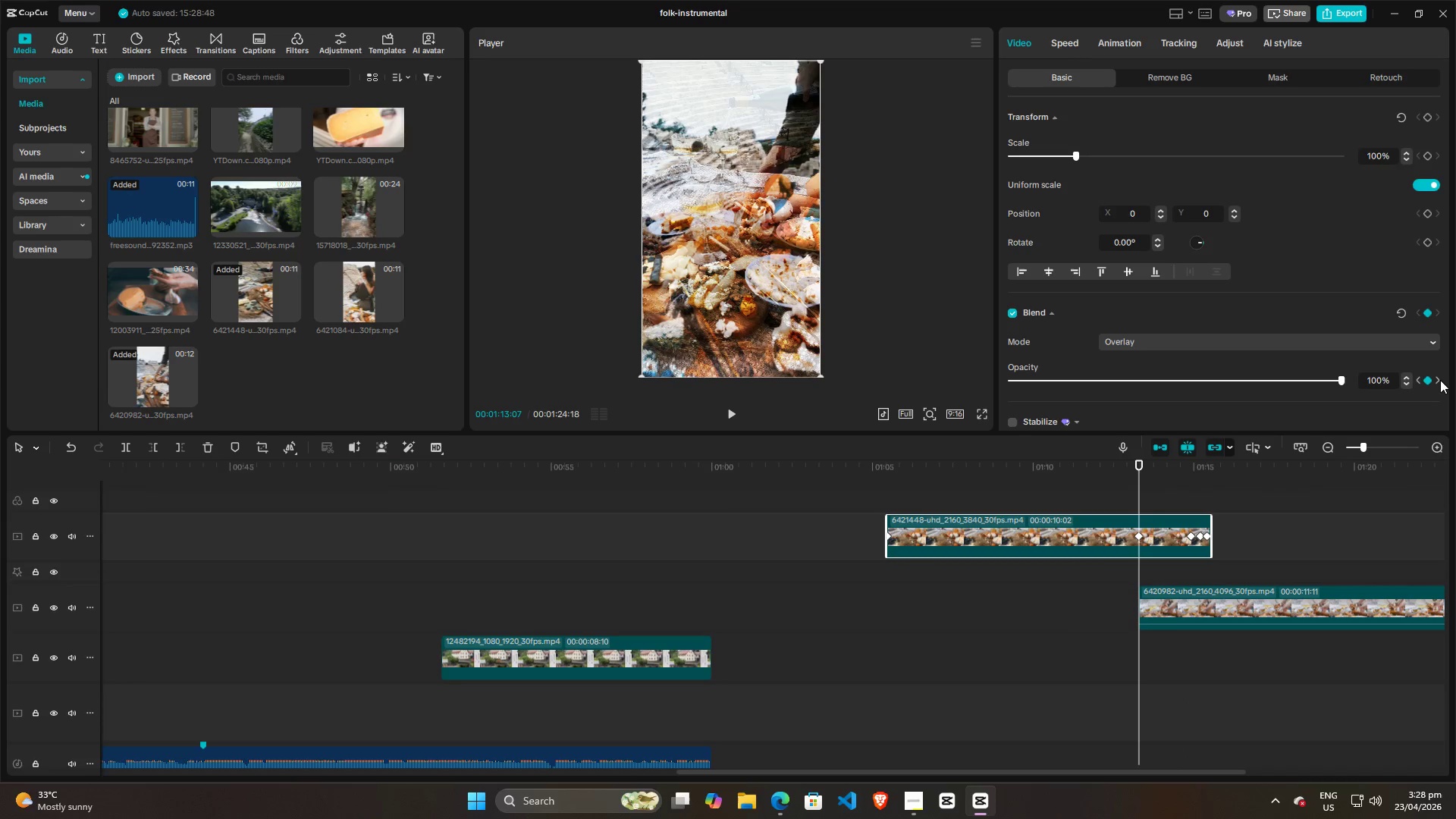 
double_click([1438, 380])
 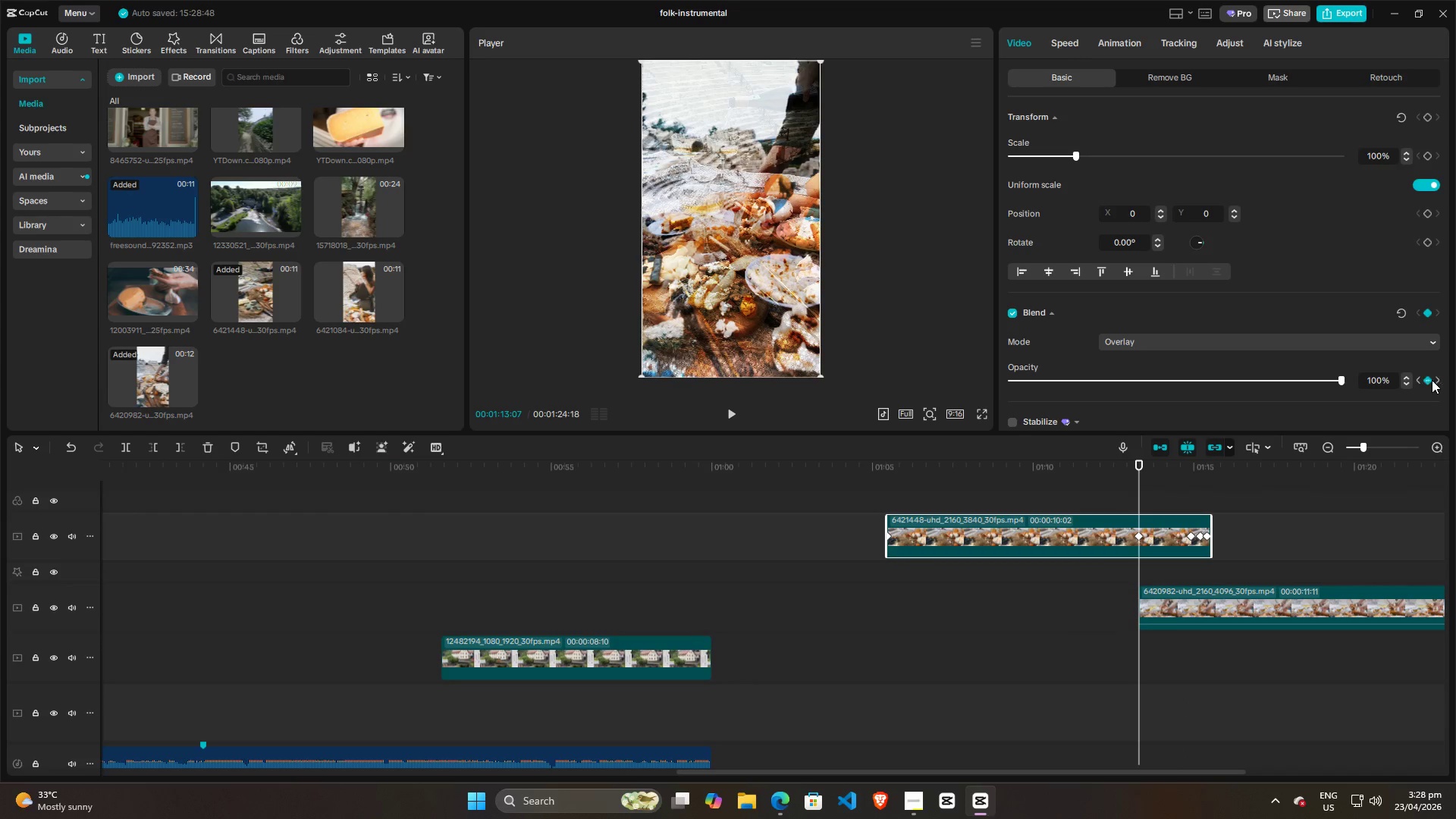 
left_click([1436, 380])
 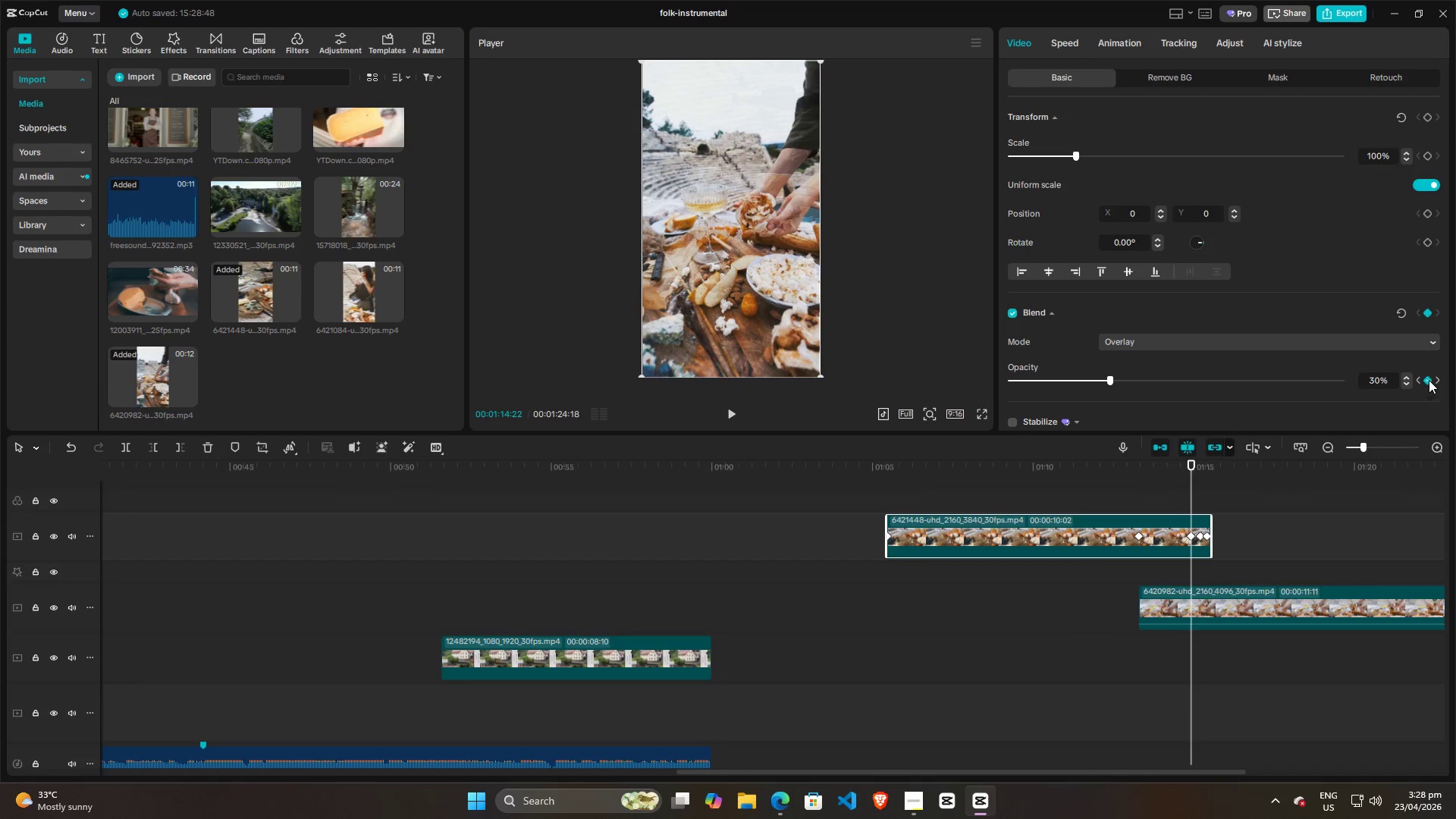 
left_click([1429, 380])
 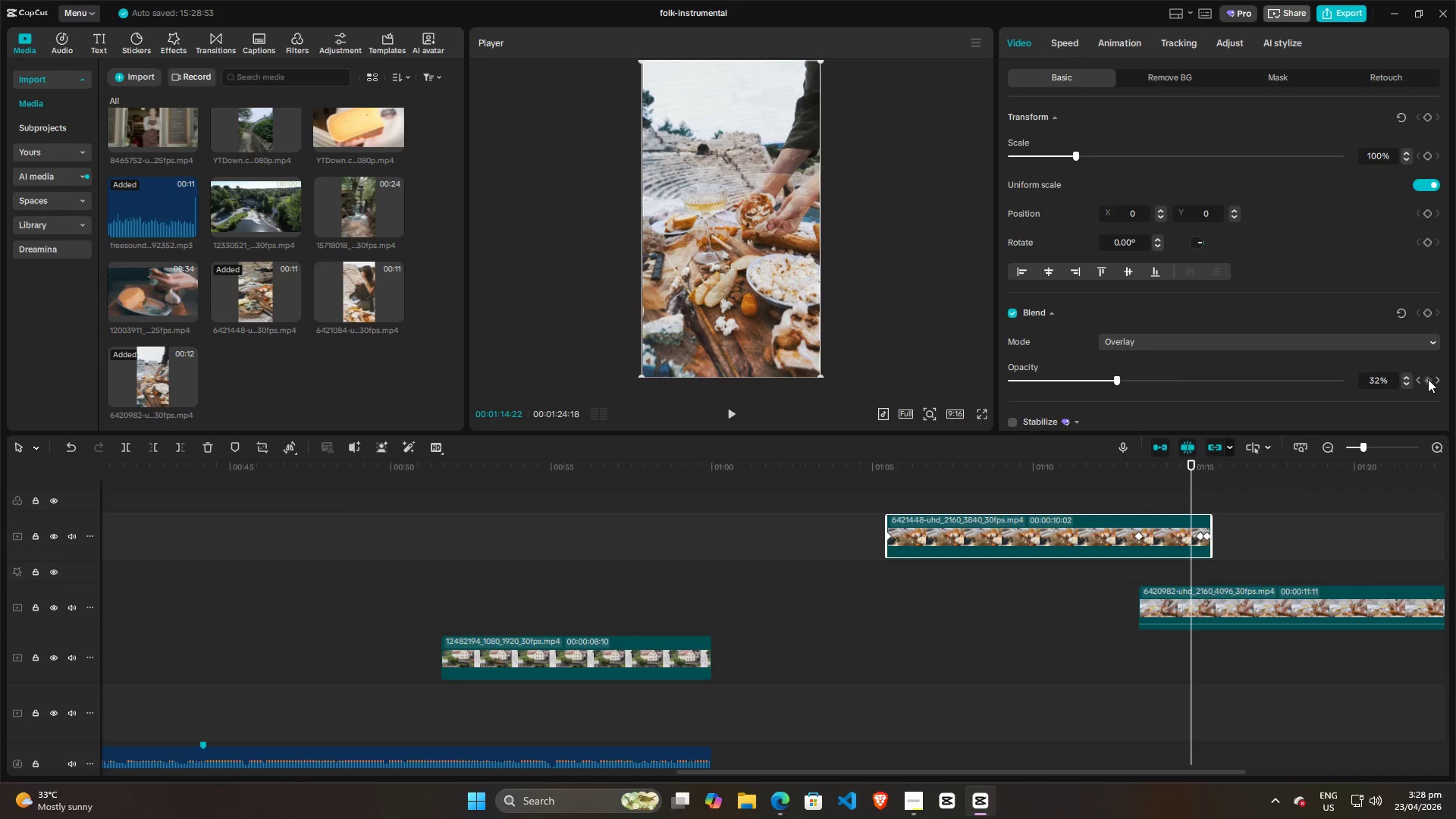 
left_click([1435, 379])
 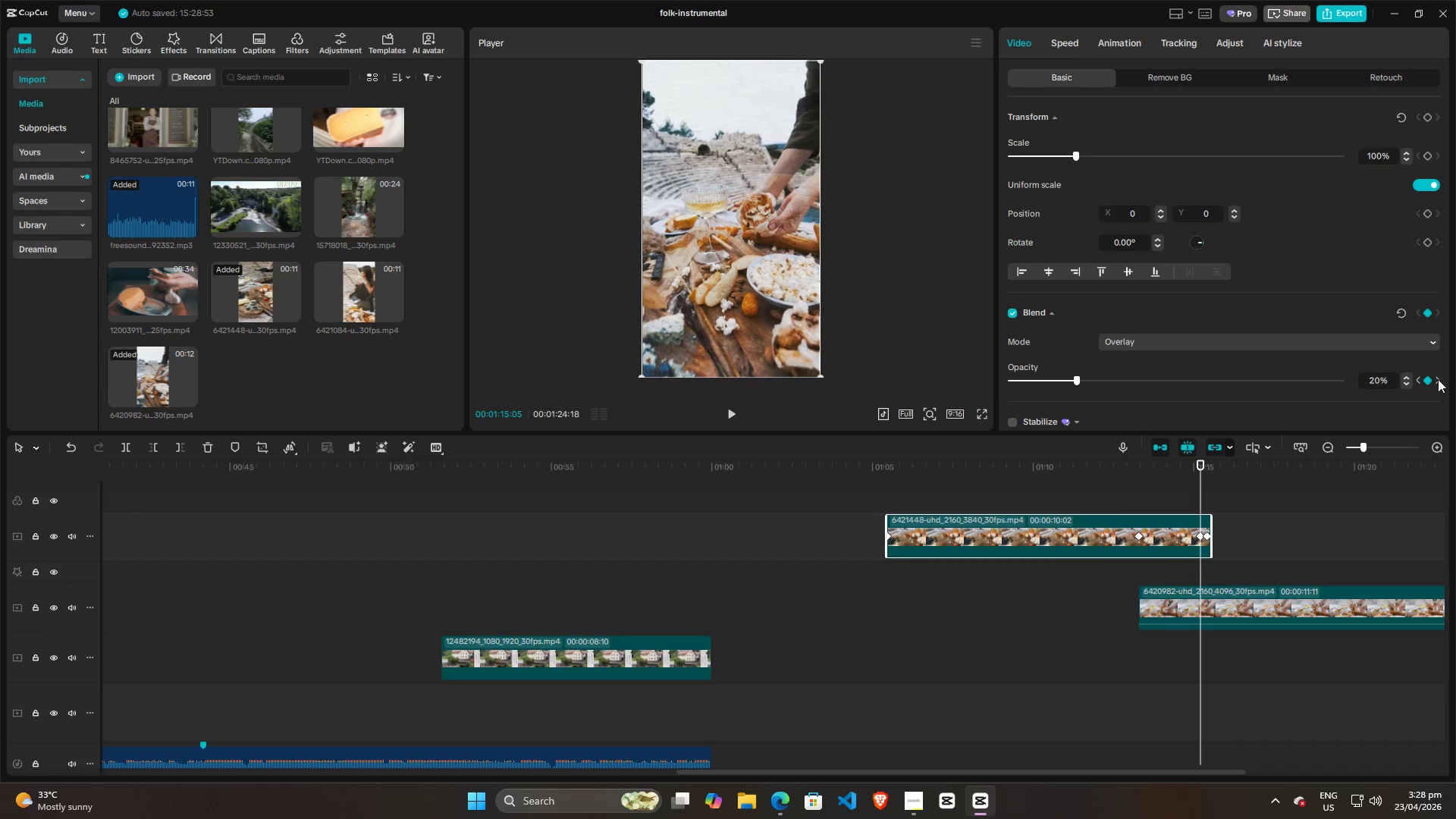 
double_click([1429, 379])
 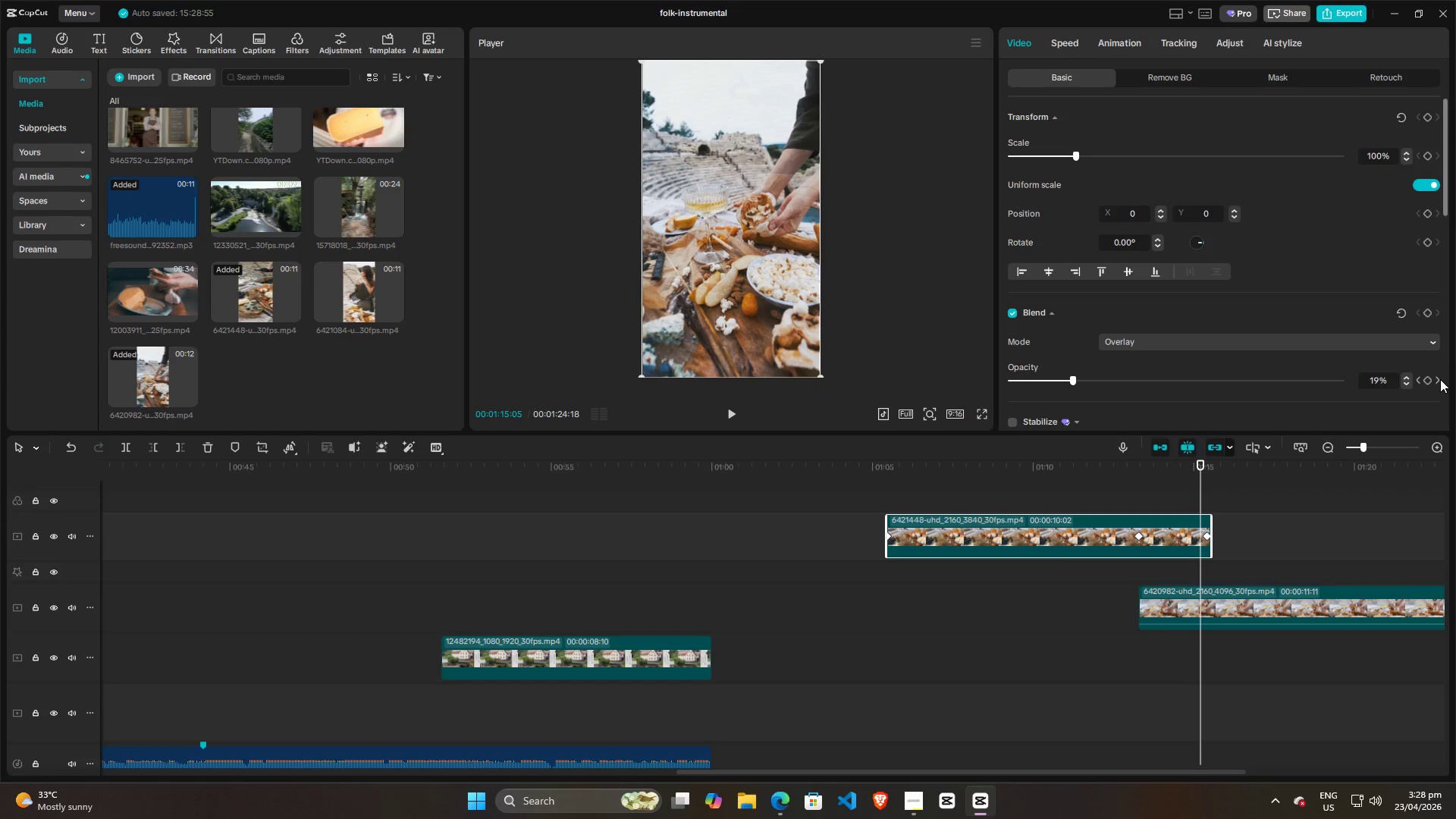 
left_click([1439, 379])
 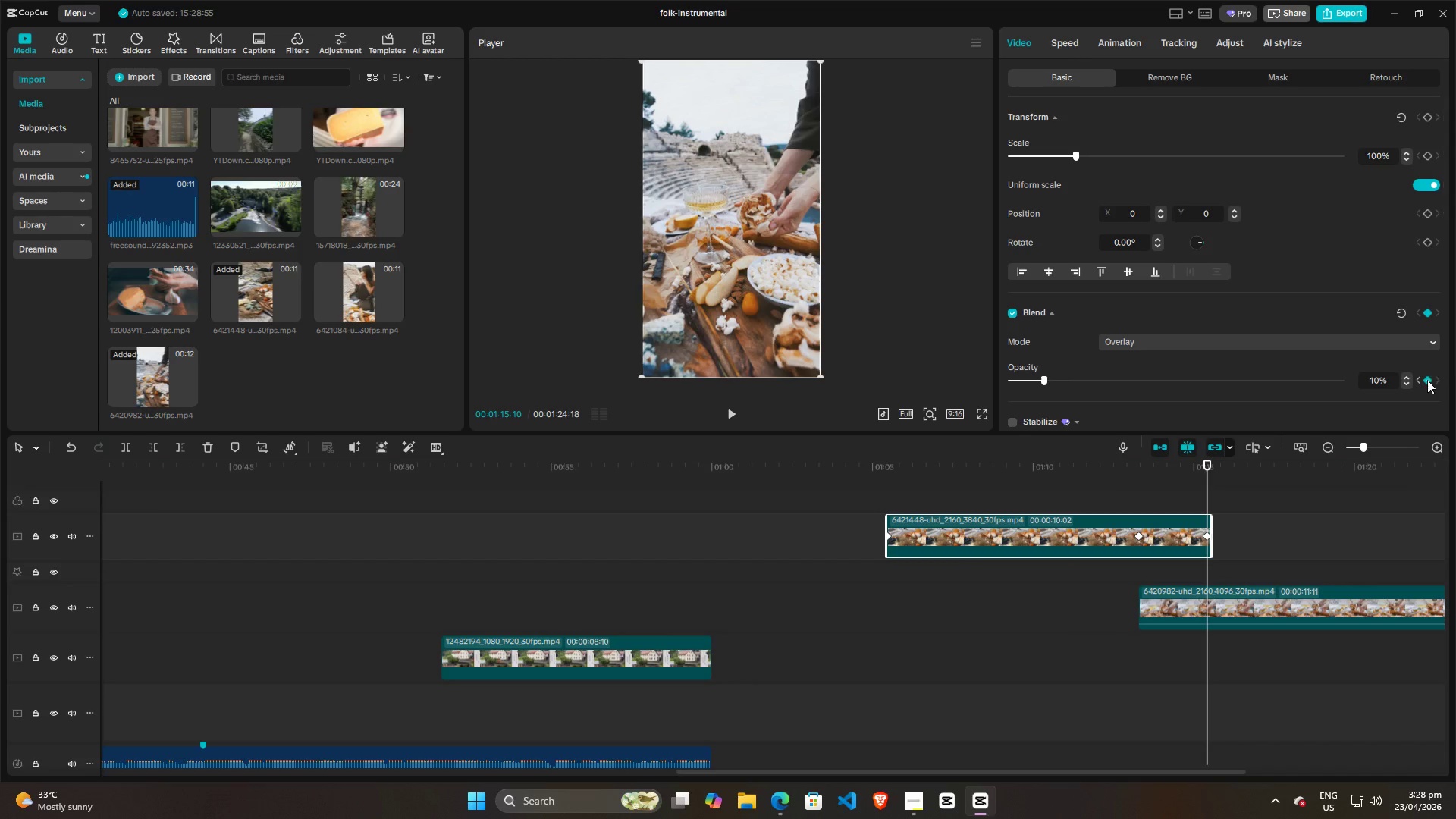 
left_click([1427, 380])
 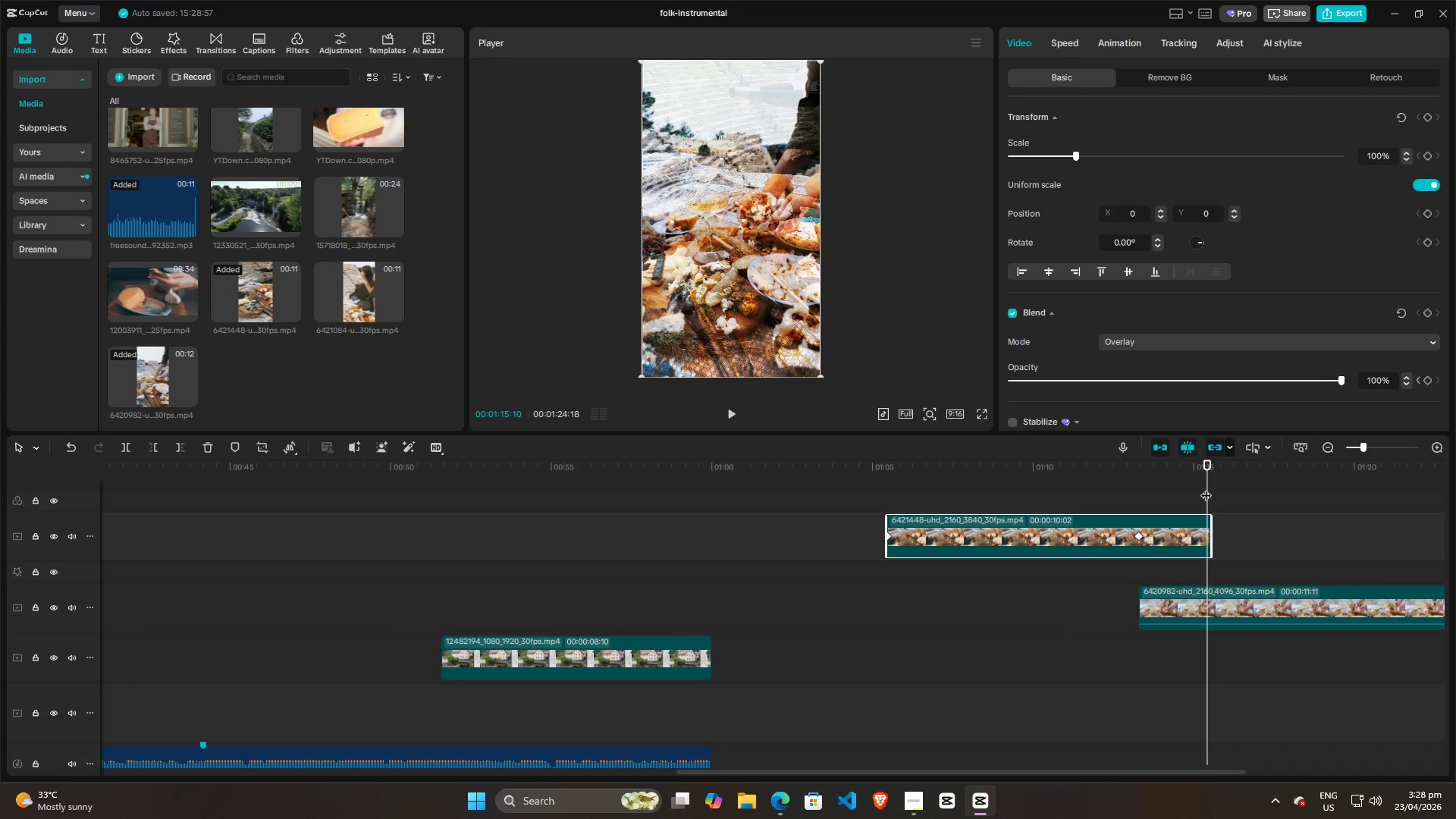 
left_click_drag(start_coordinate=[1206, 488], to_coordinate=[1140, 497])
 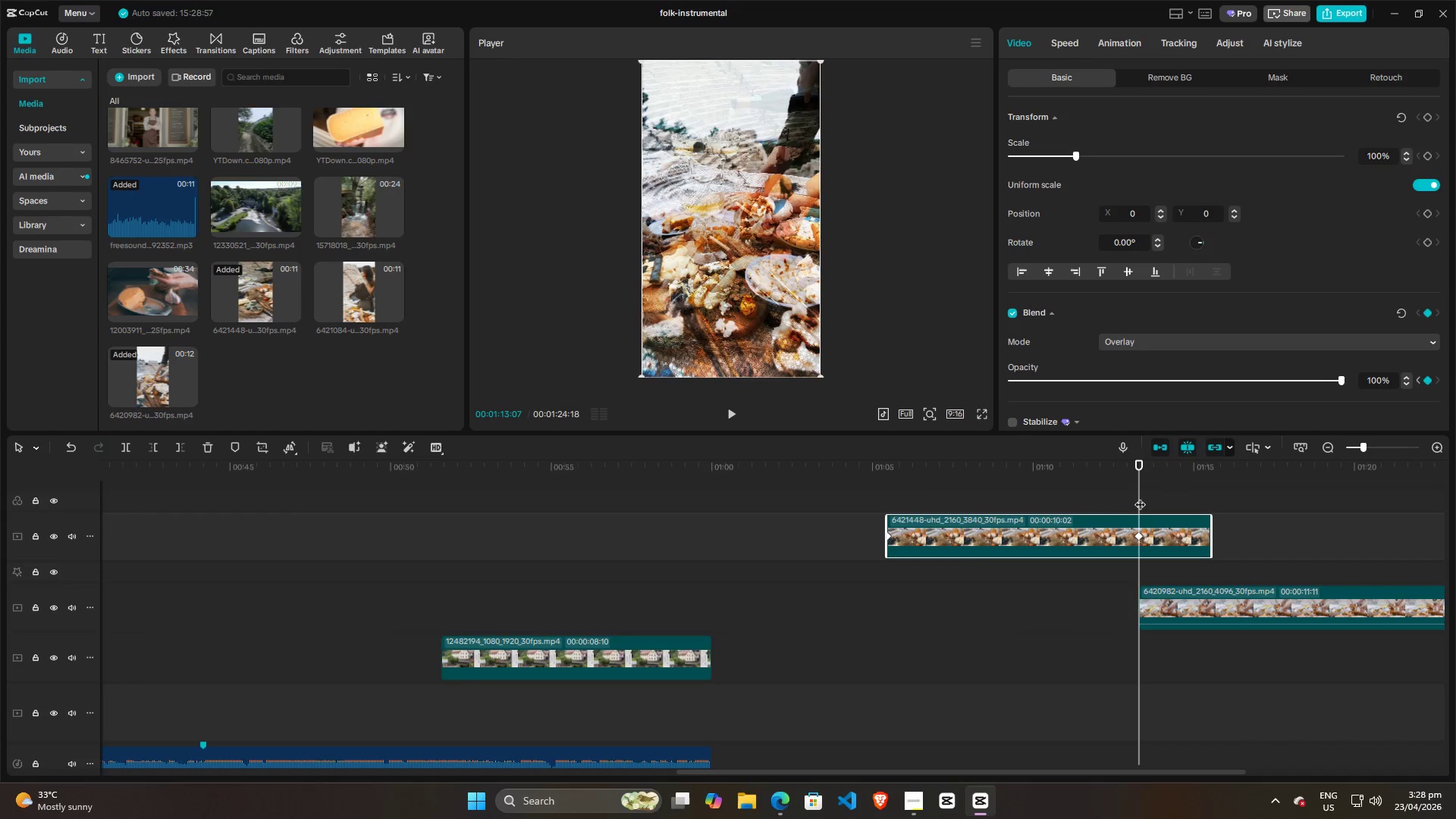 
key(Space)
 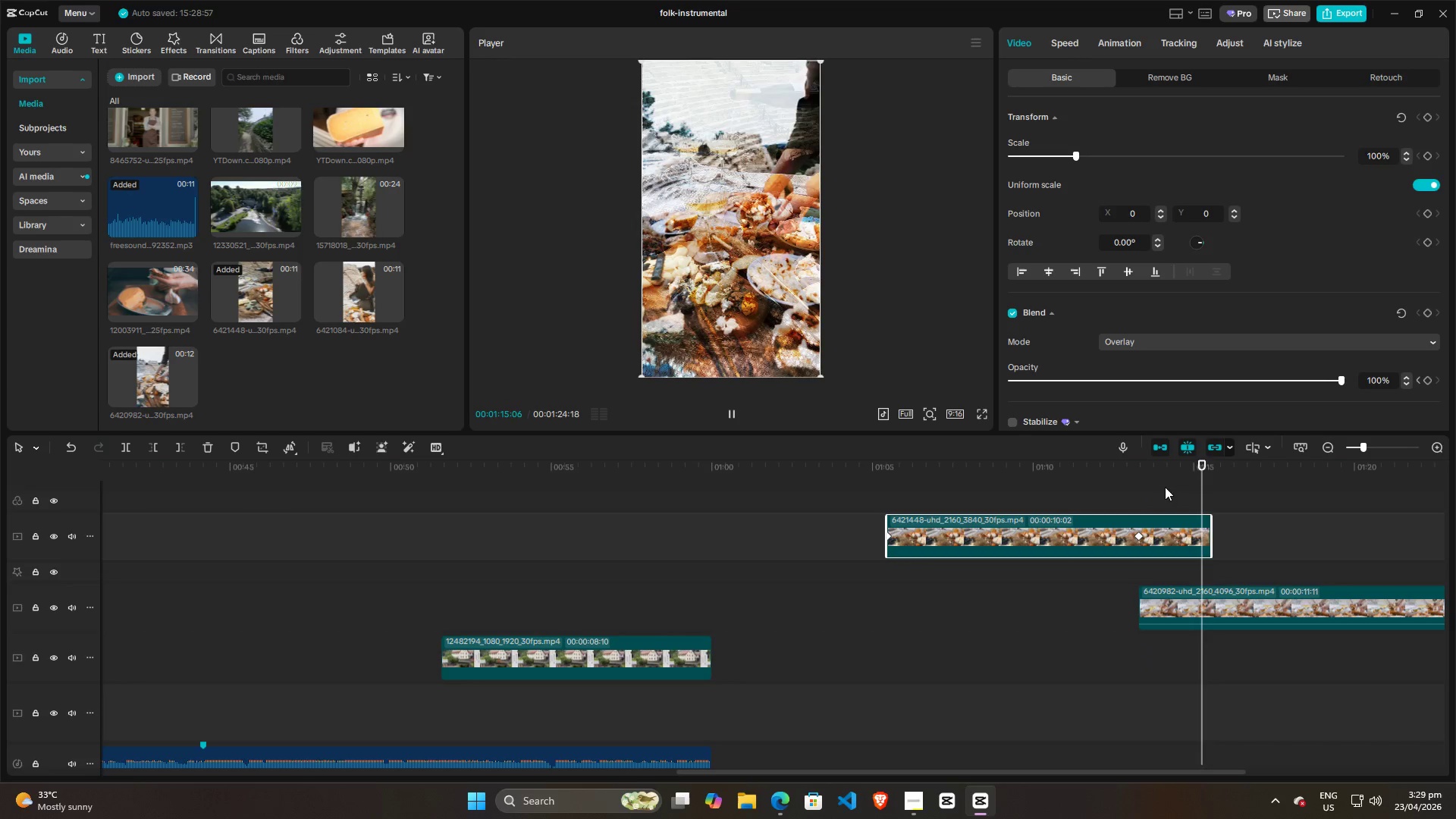 
key(Space)
 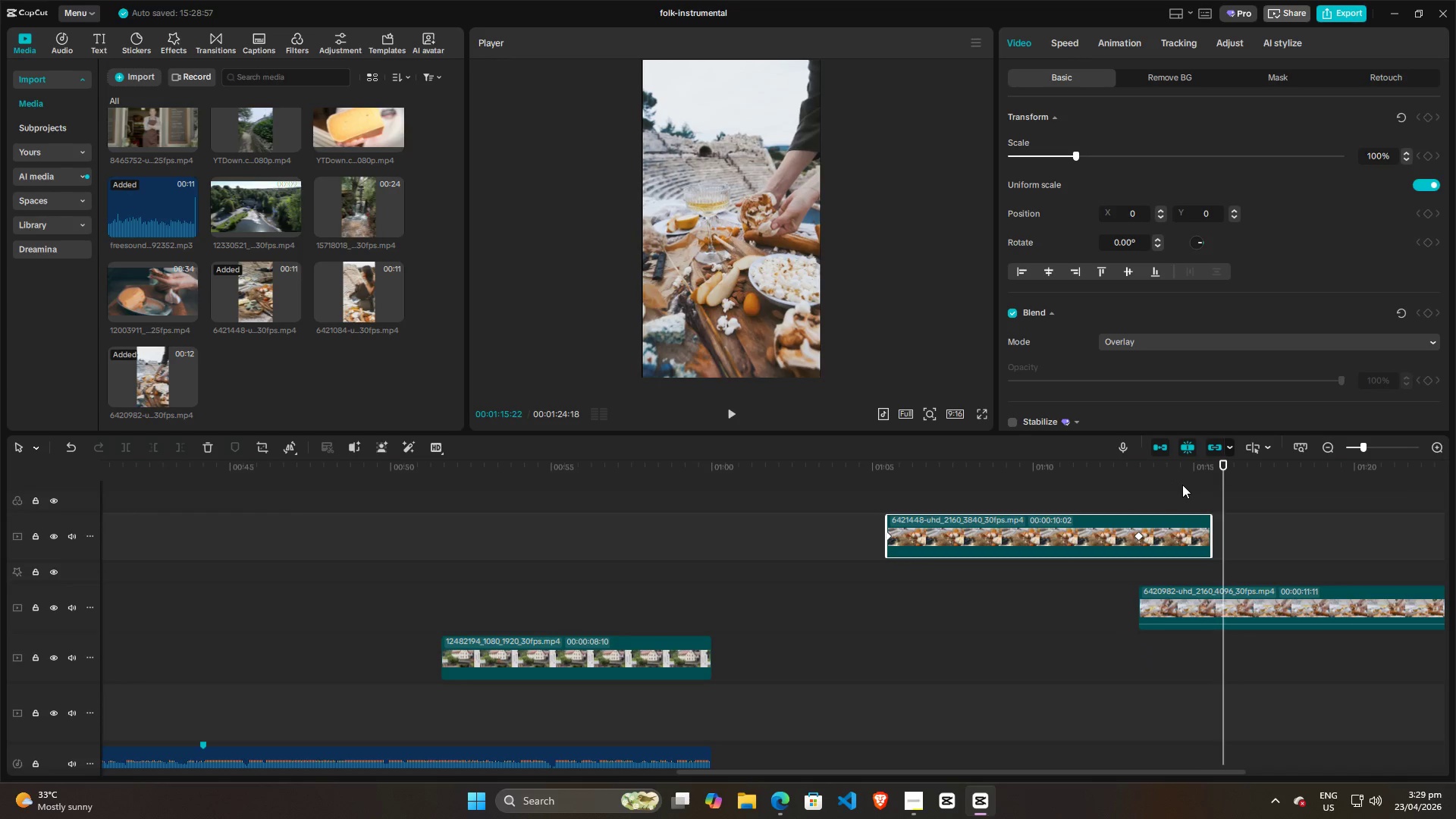 
left_click([1182, 485])
 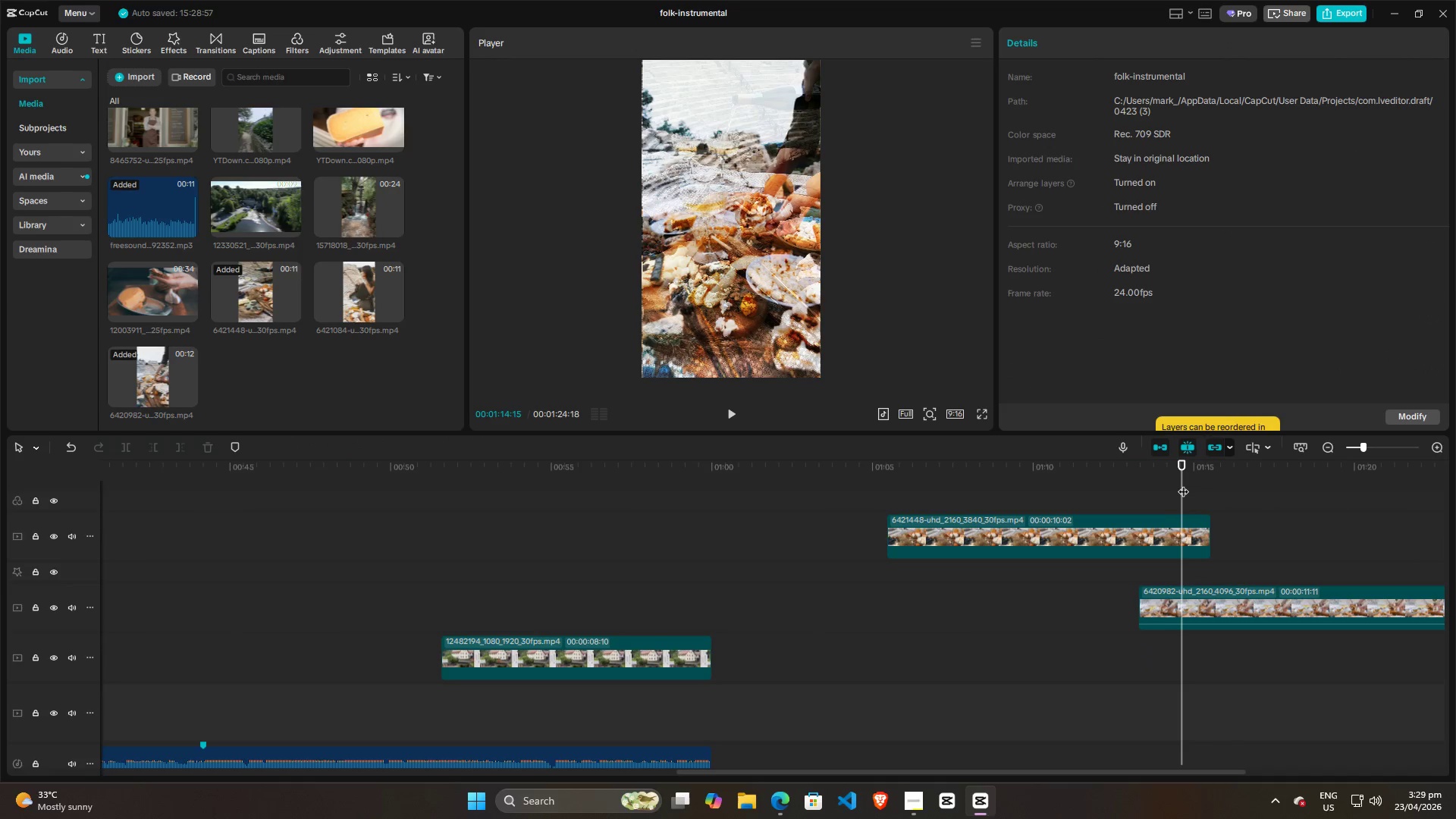 
left_click_drag(start_coordinate=[1183, 484], to_coordinate=[1207, 494])
 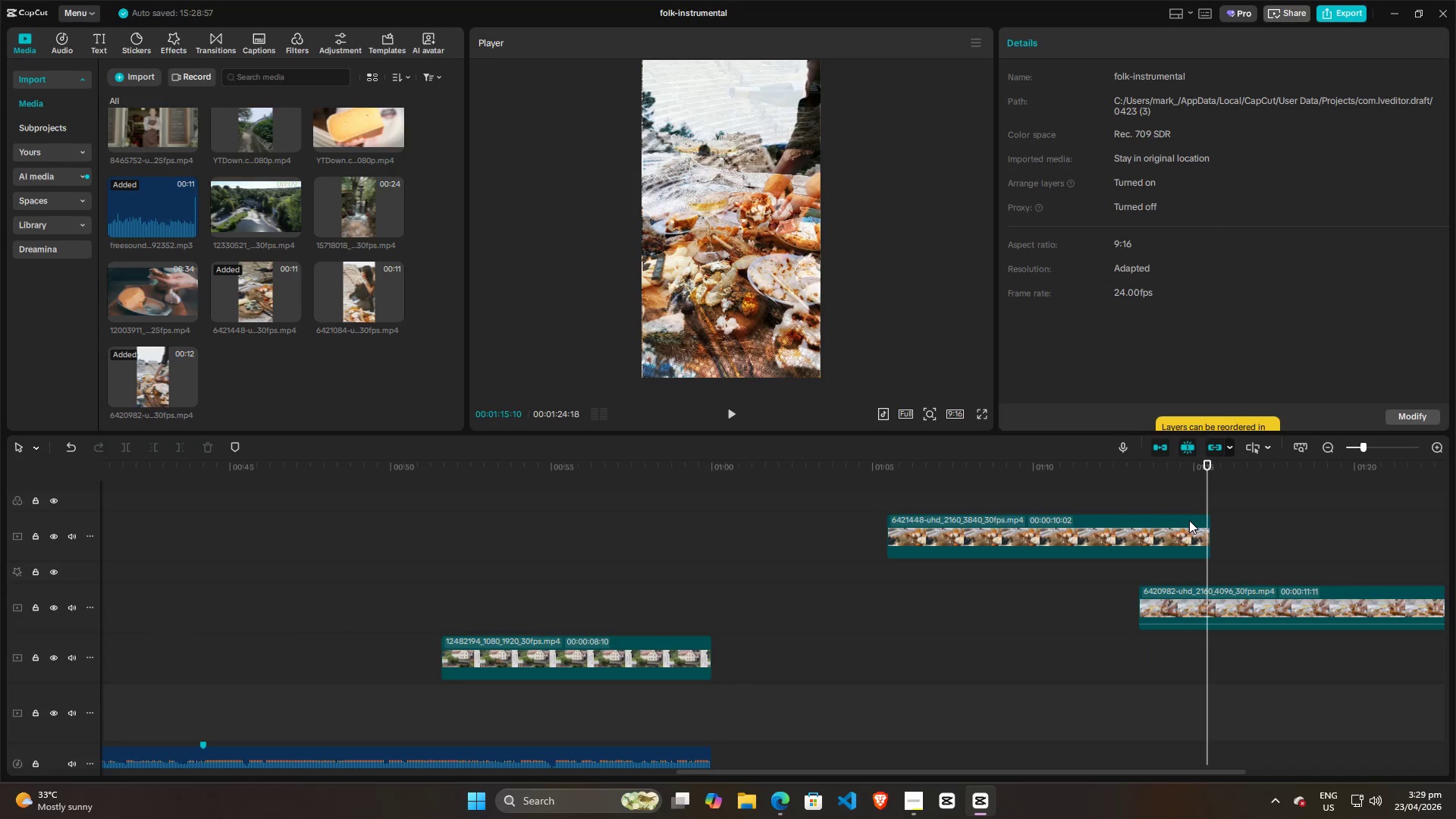 
left_click([1189, 520])
 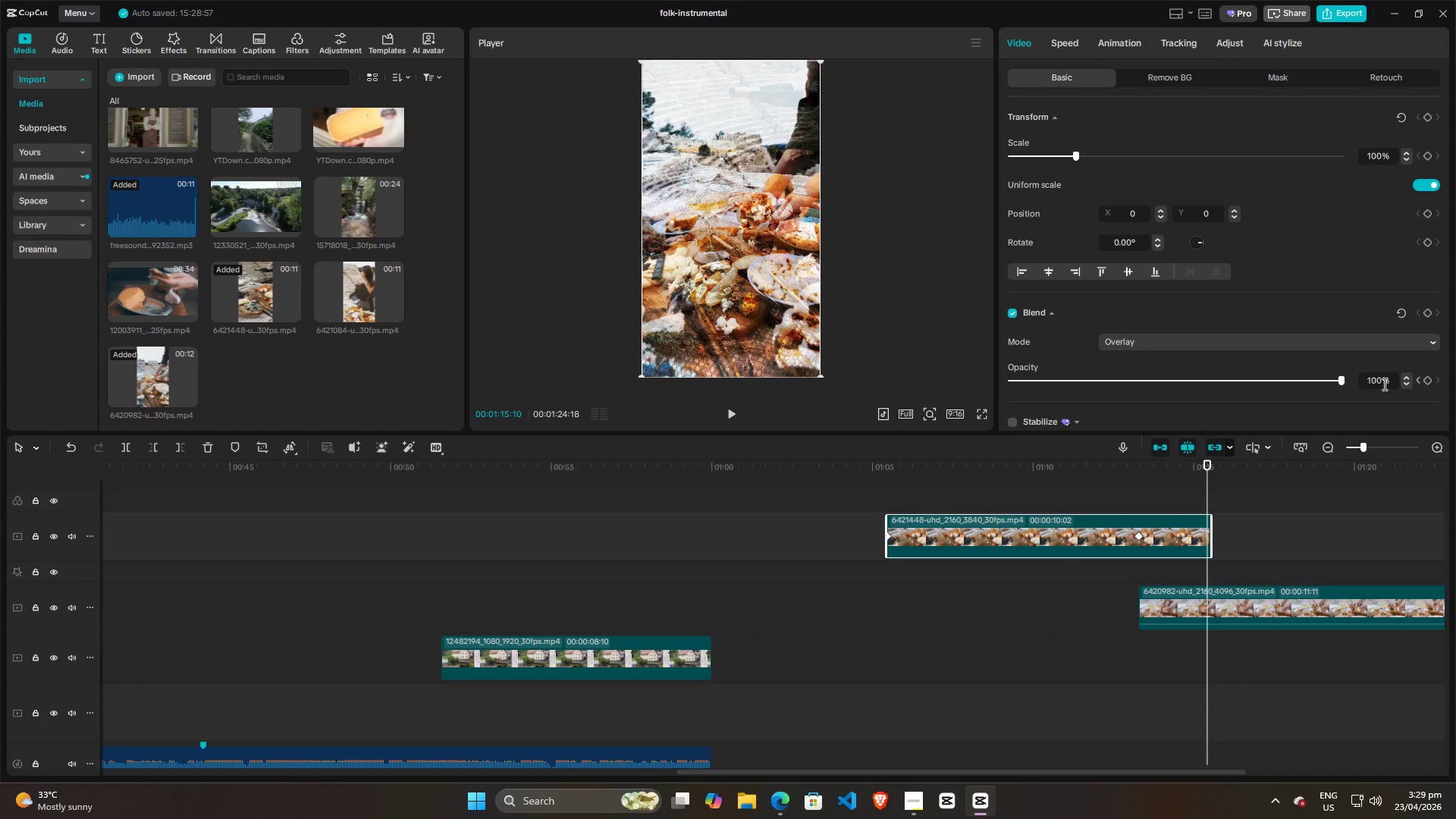 
left_click_drag(start_coordinate=[1383, 384], to_coordinate=[1341, 386])
 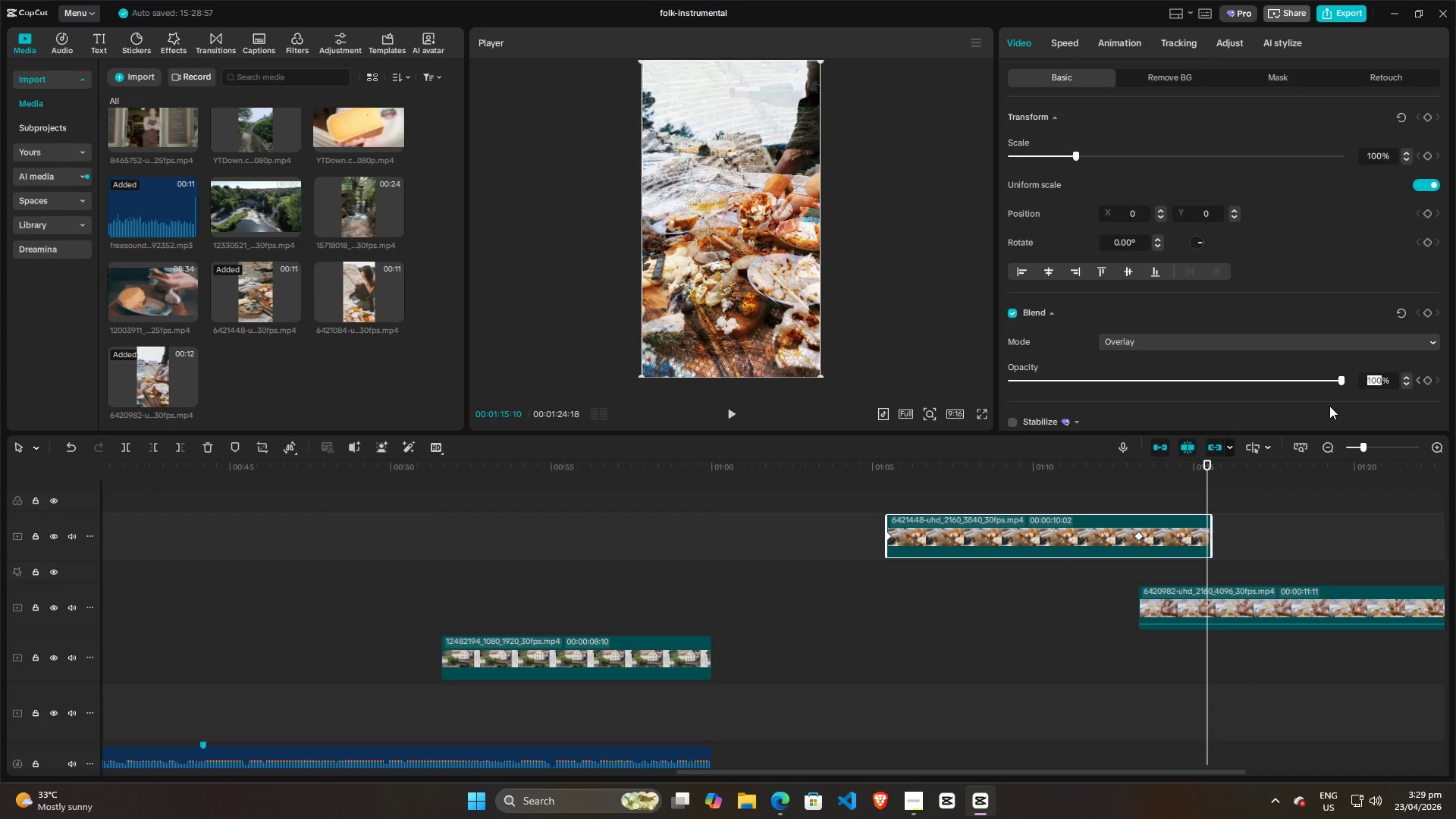 
key(0)
 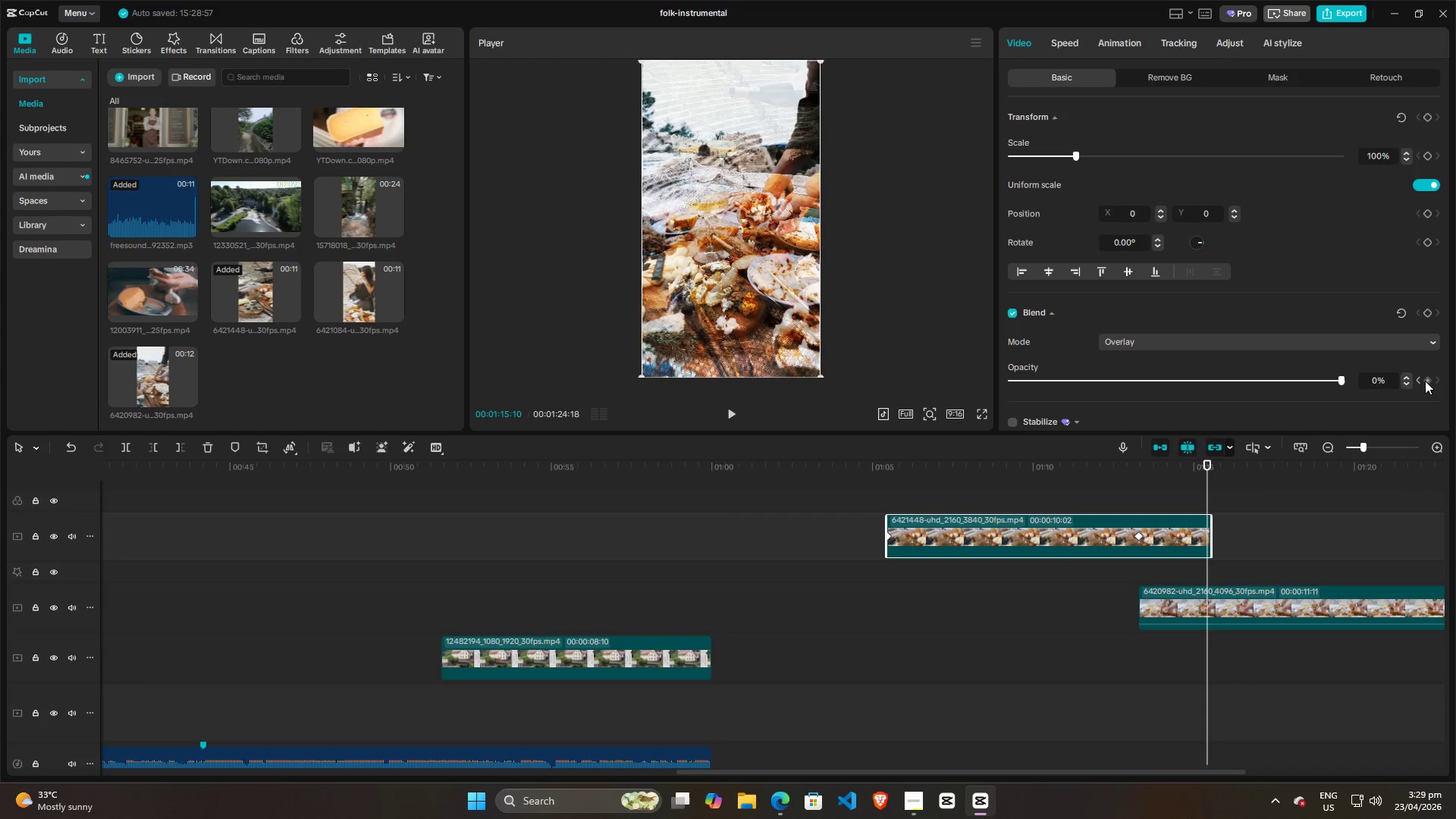 
left_click([1426, 381])
 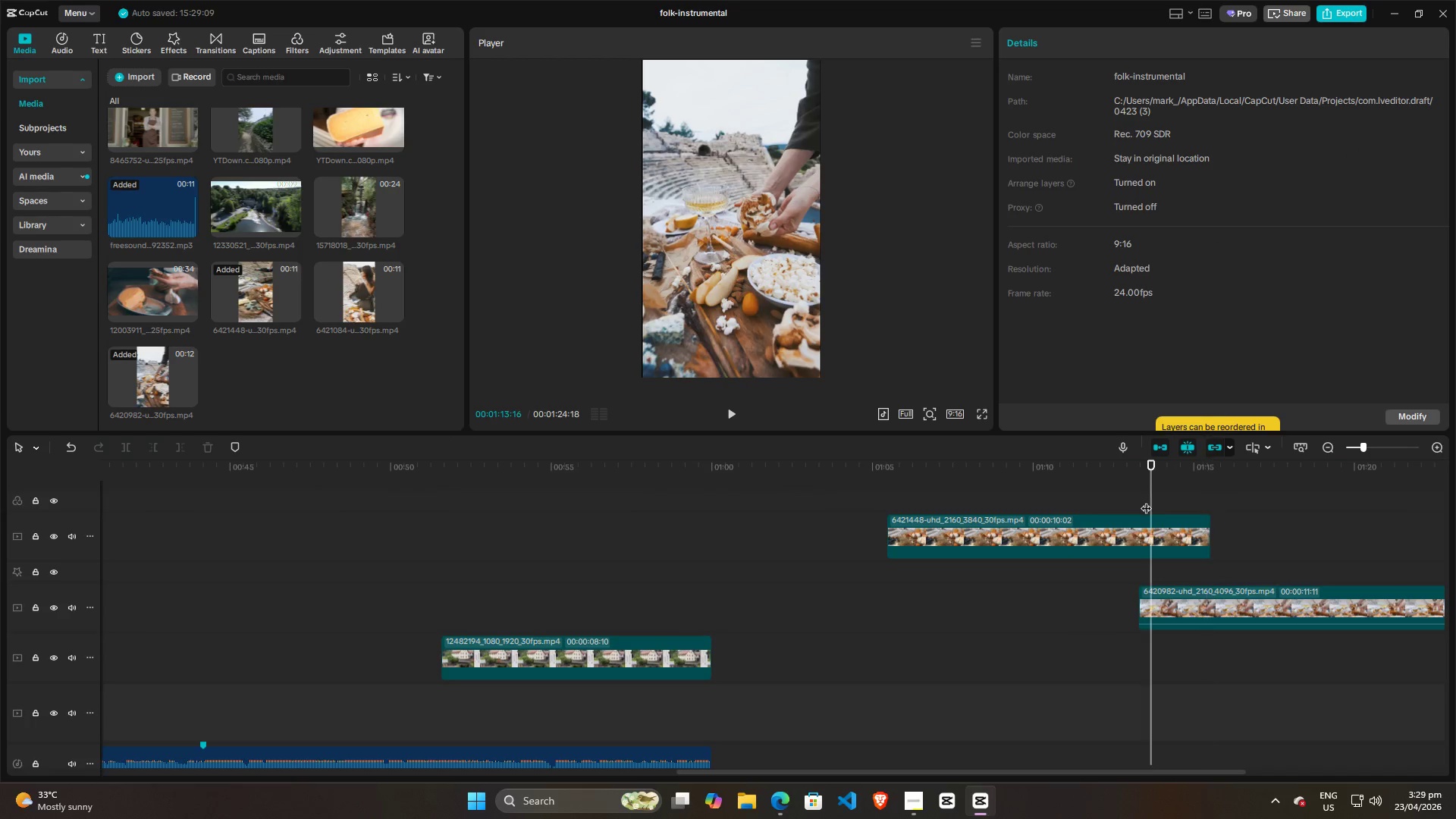 
double_click([1146, 500])
 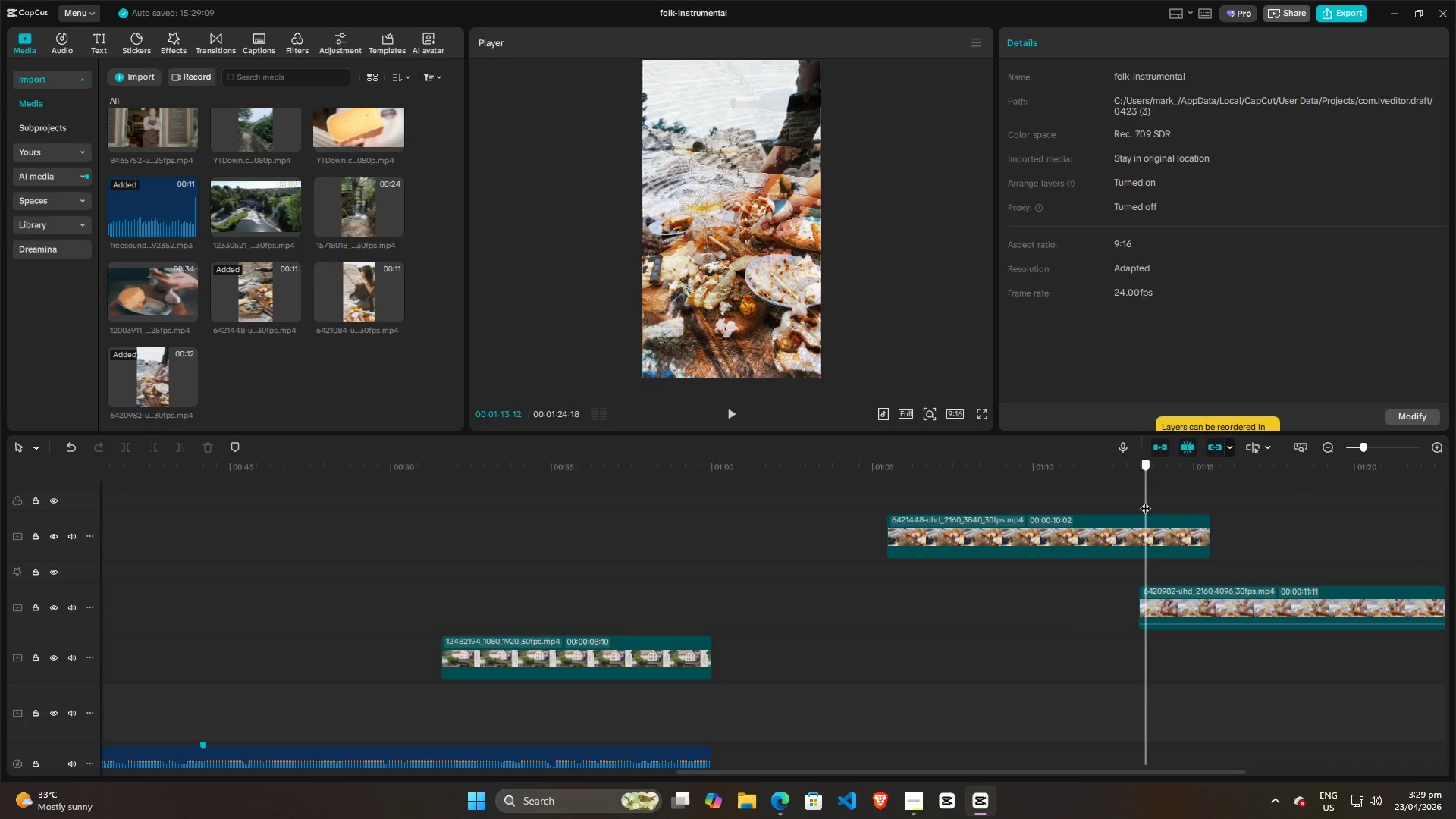 
left_click_drag(start_coordinate=[1145, 500], to_coordinate=[1131, 504])
 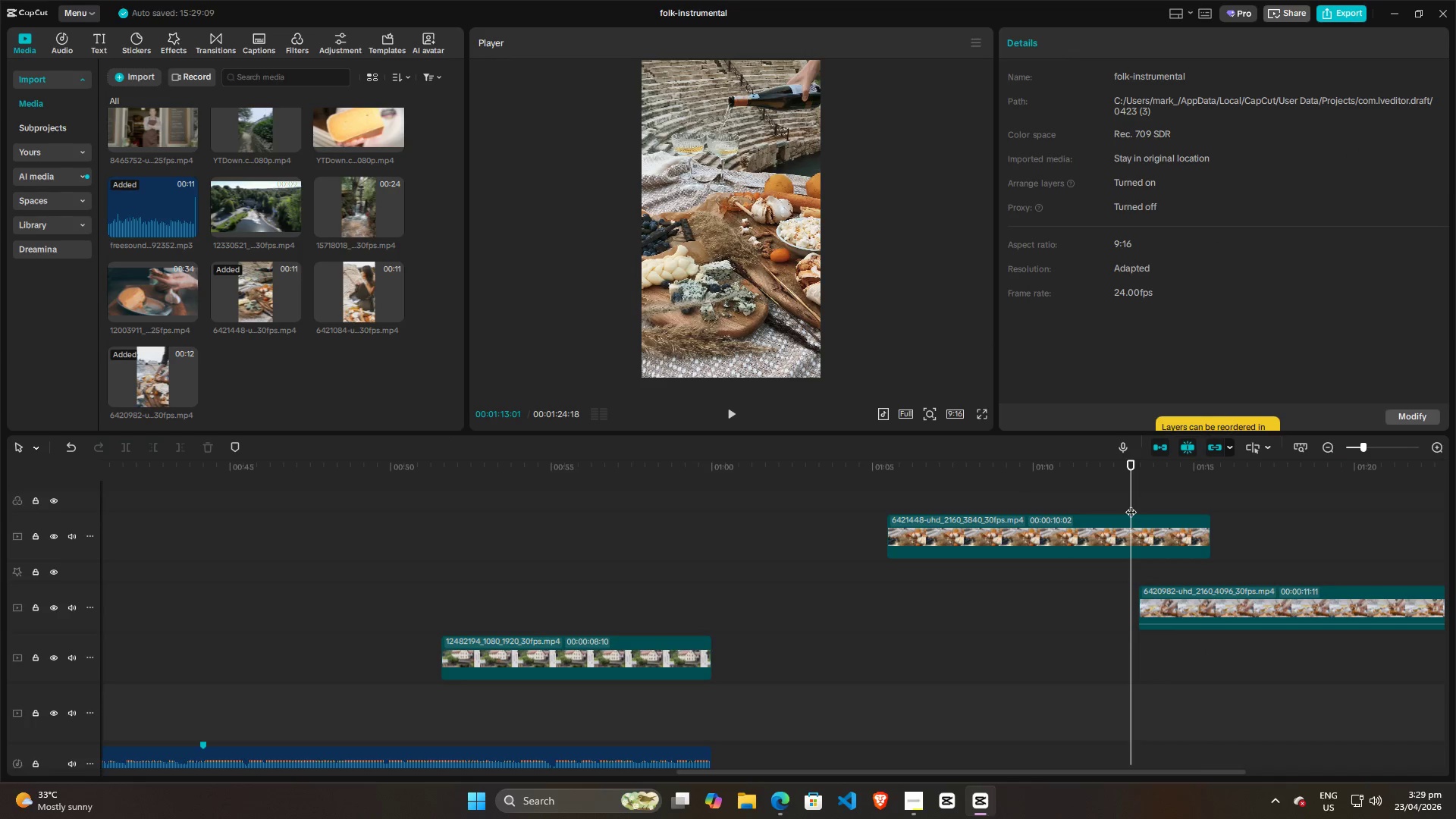 
key(Space)
 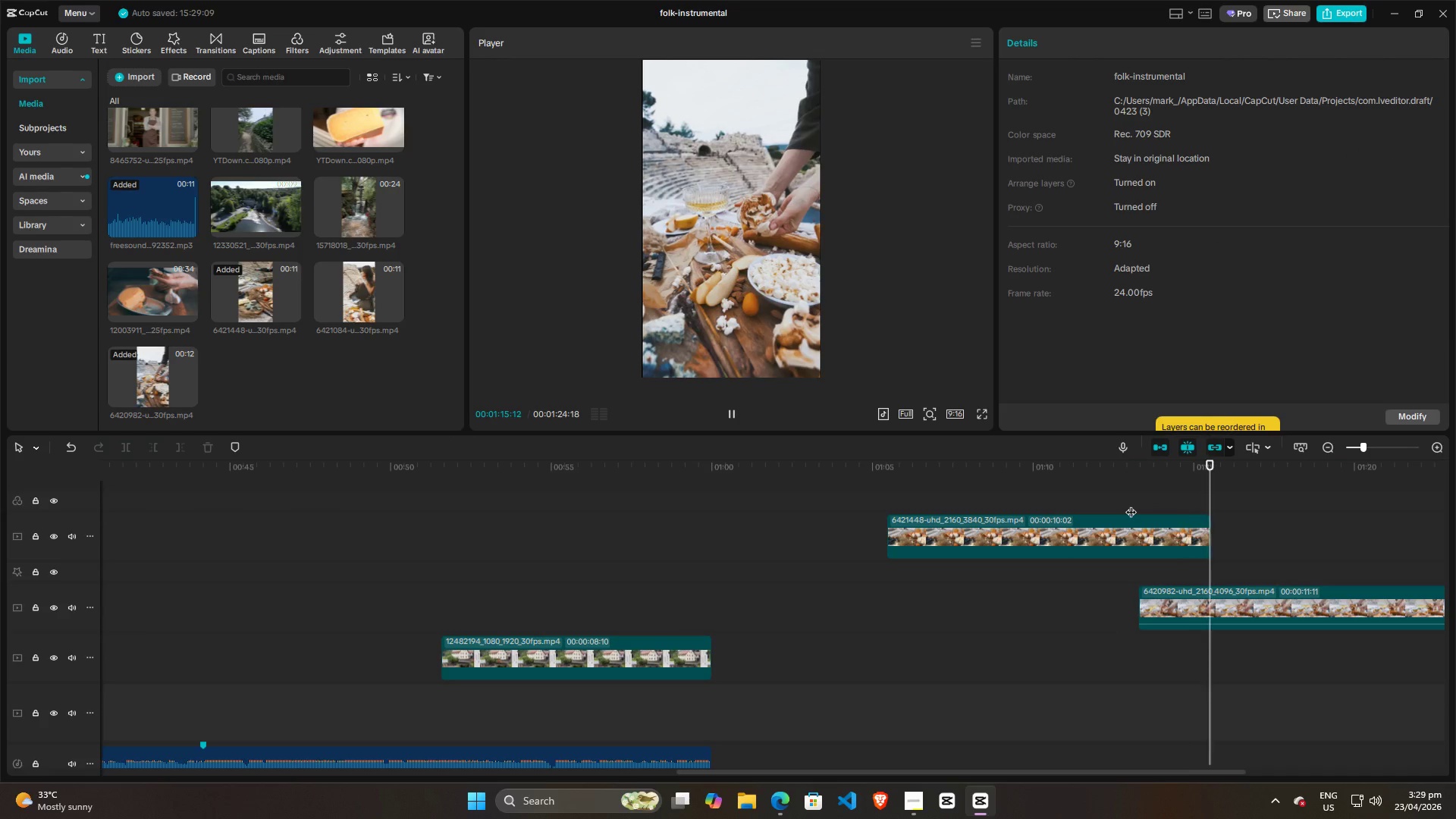 
key(Space)
 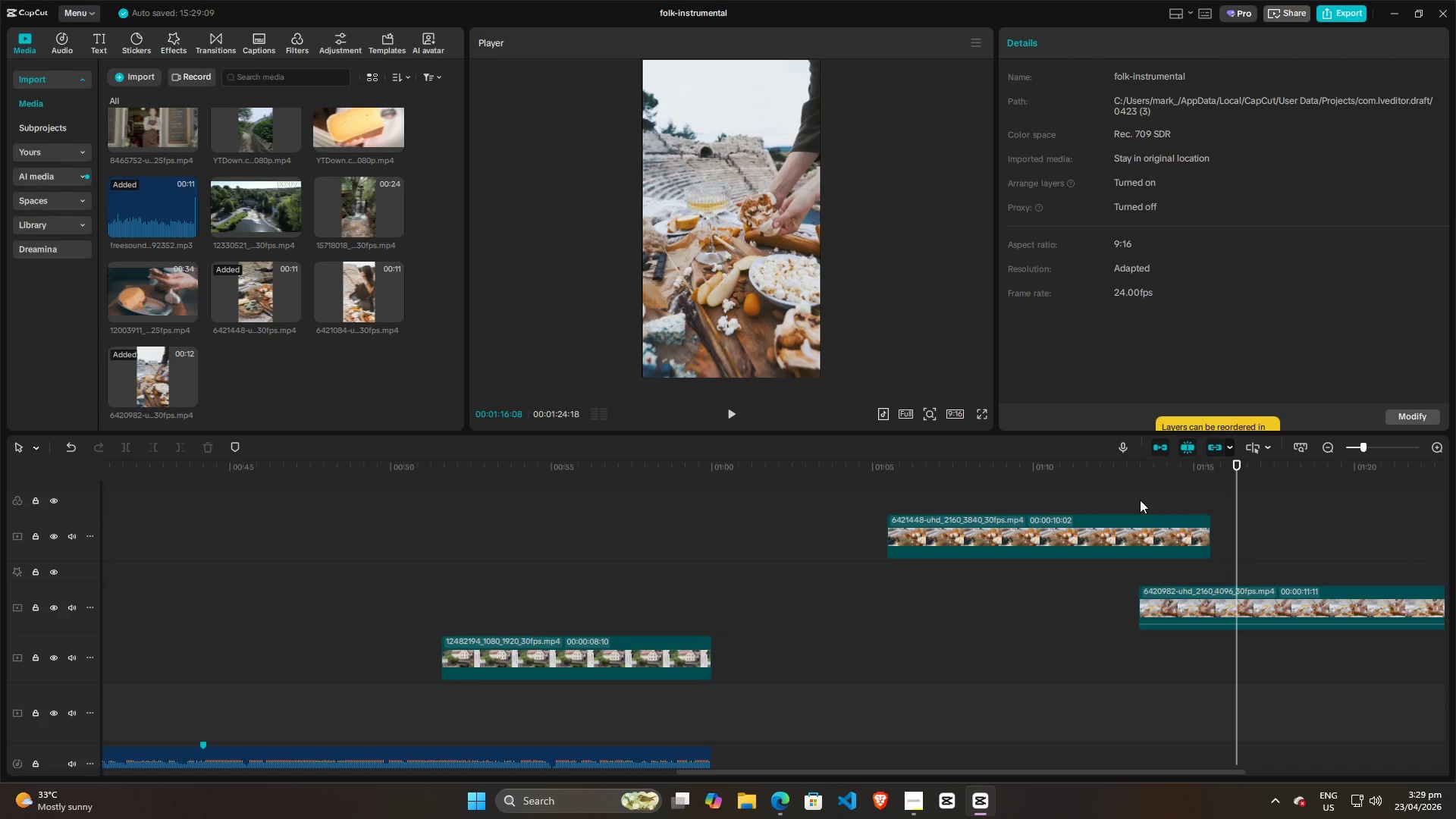 
left_click([1140, 500])
 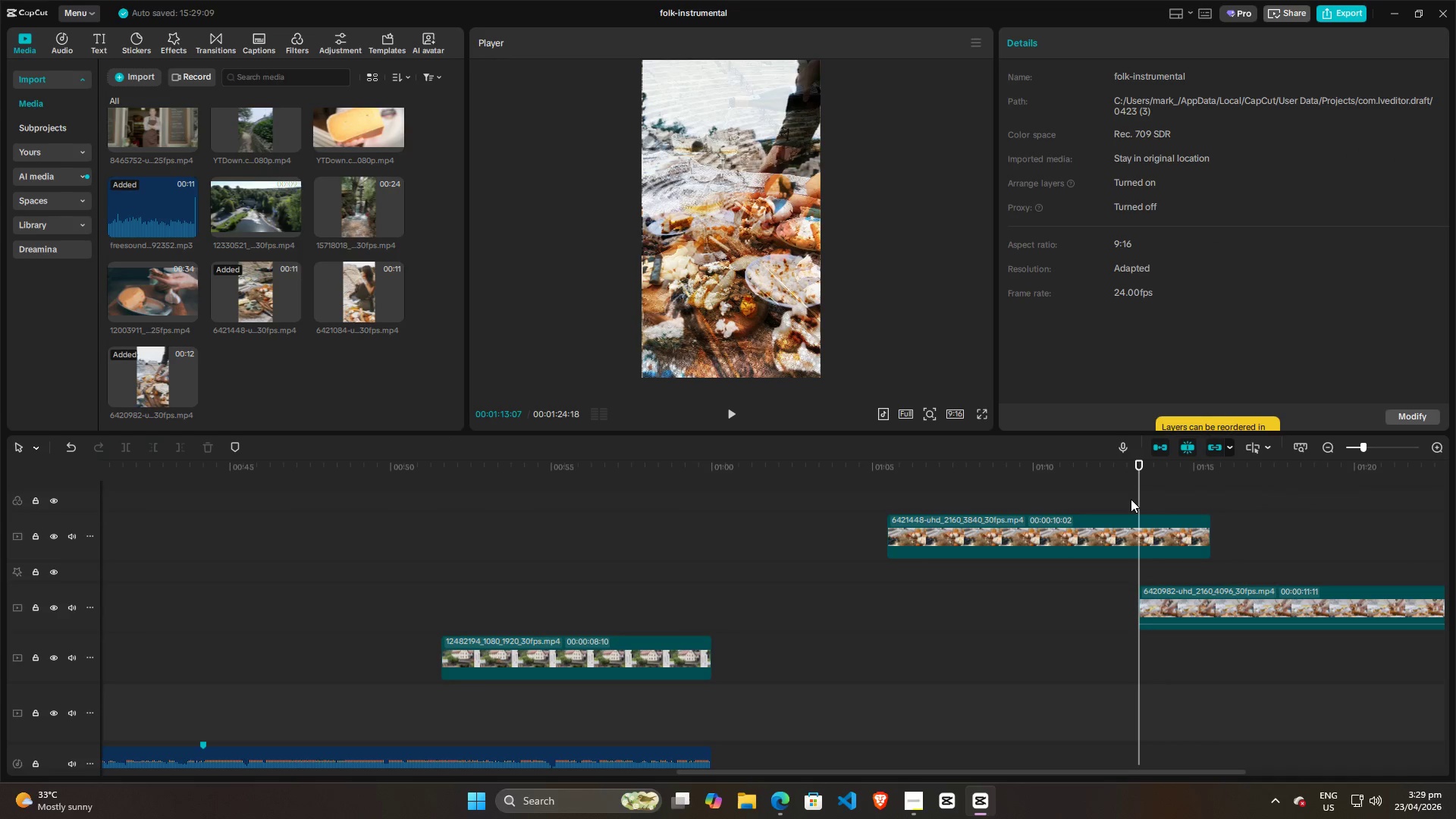 
key(Space)
 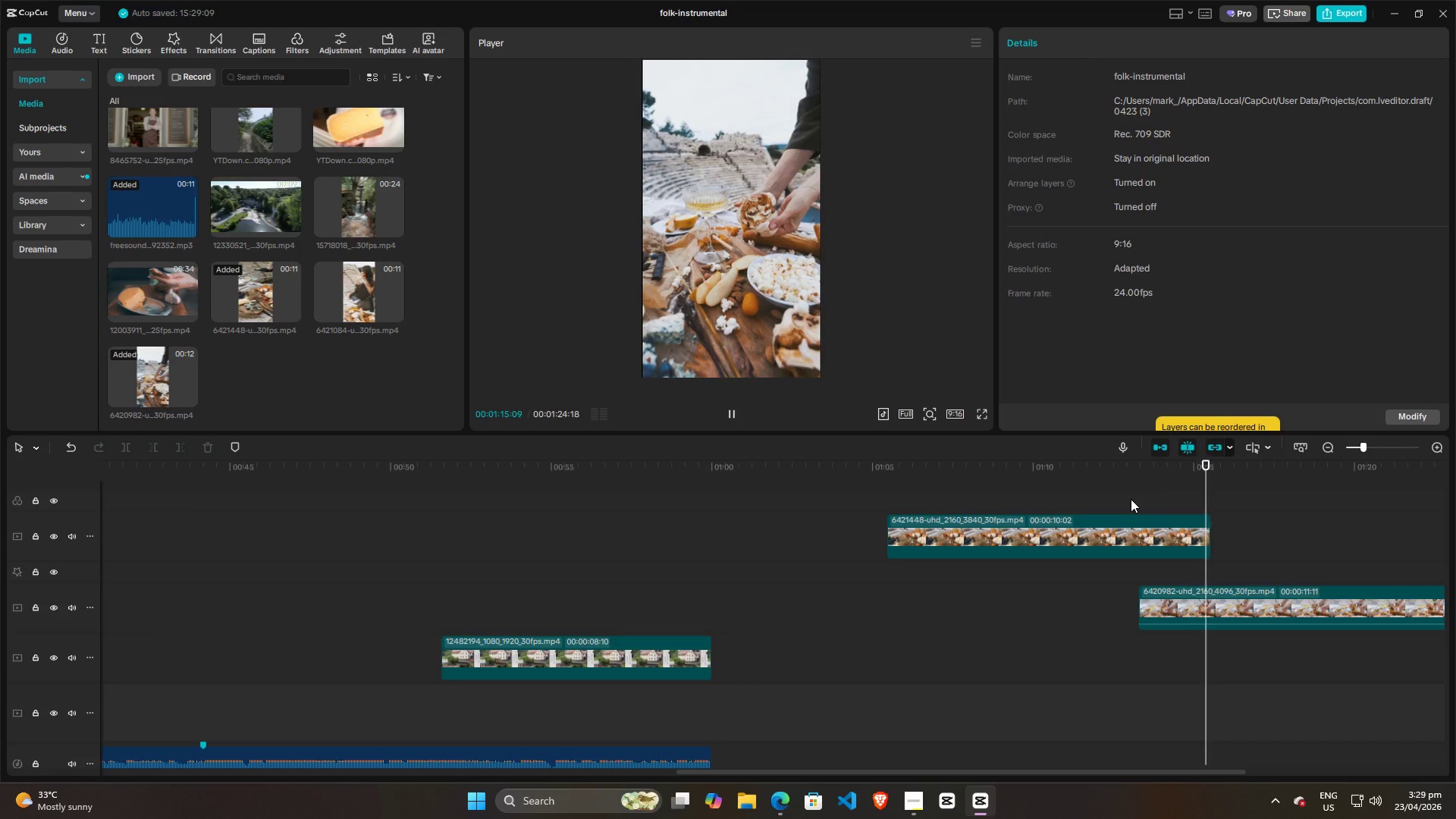 
key(Space)
 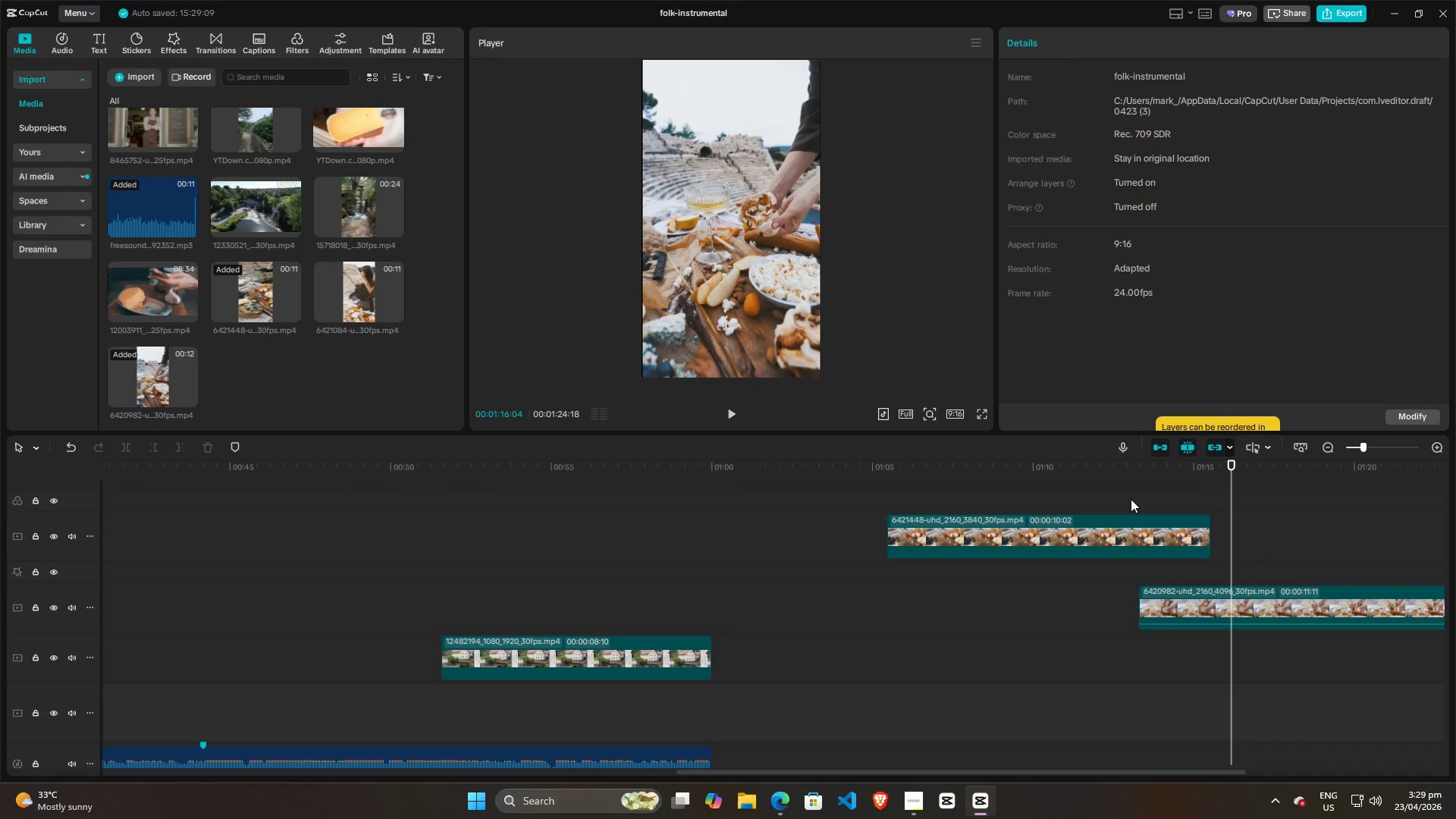 
left_click([1131, 499])
 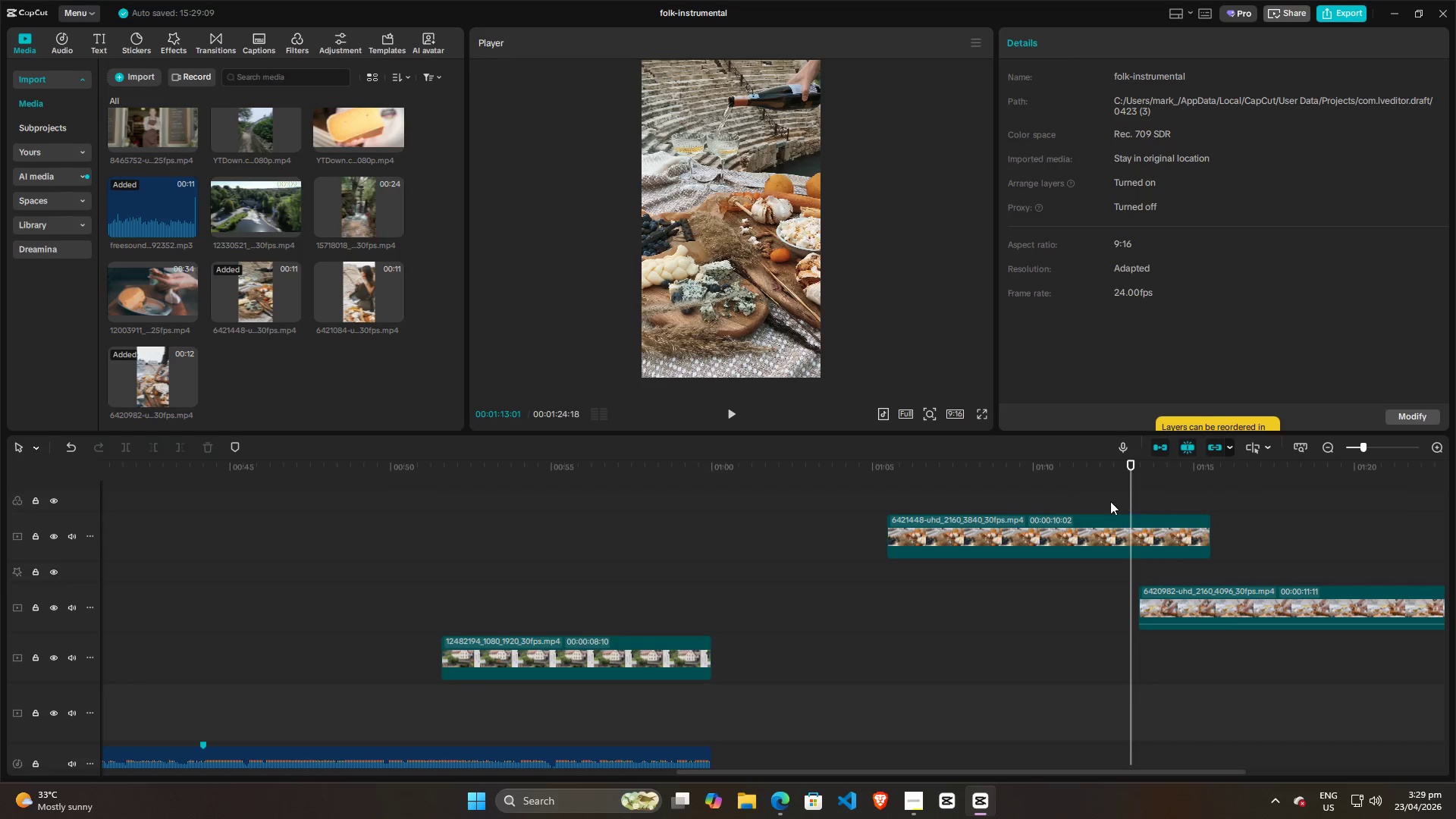 
left_click([1100, 501])
 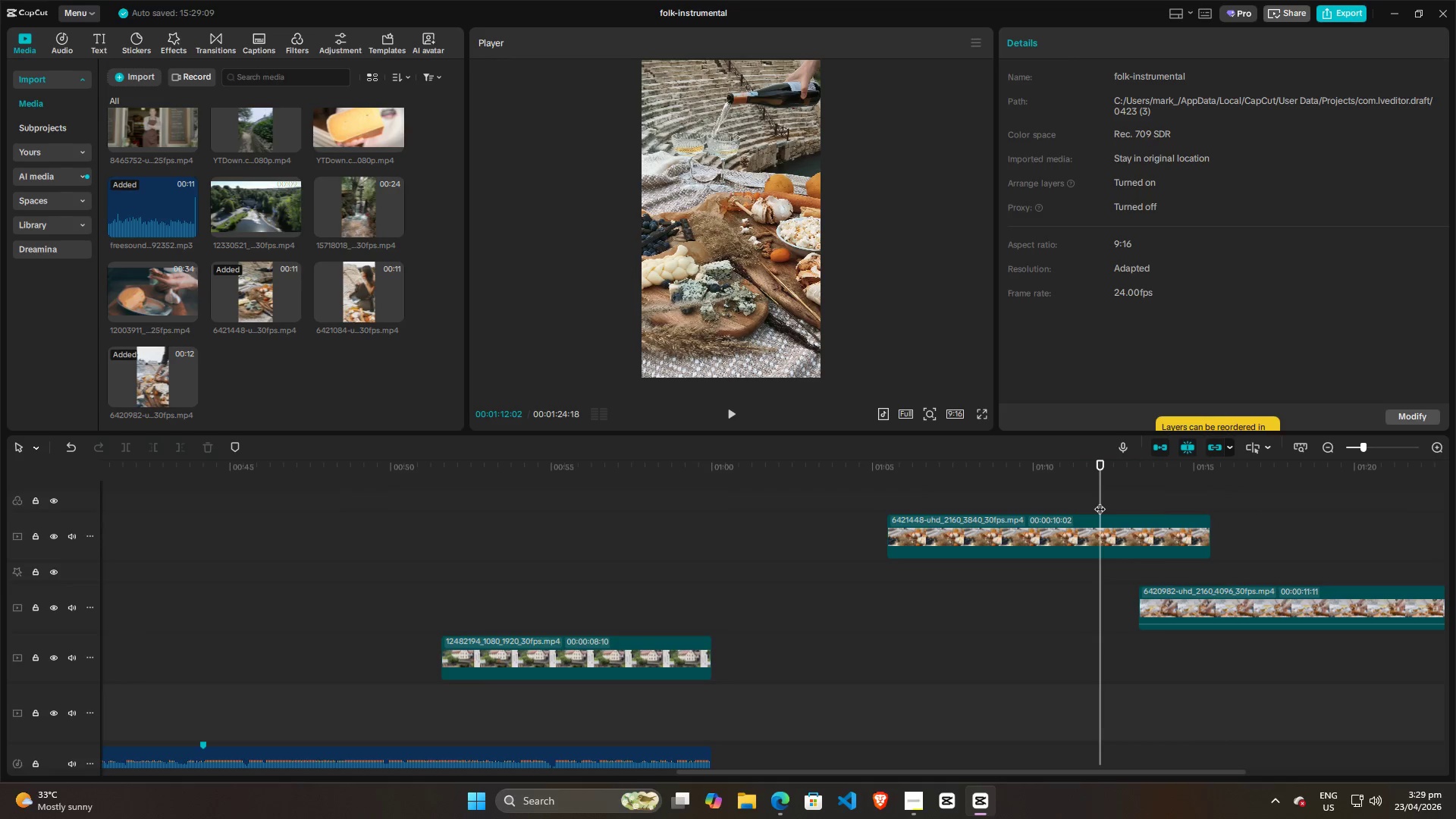 
key(Space)
 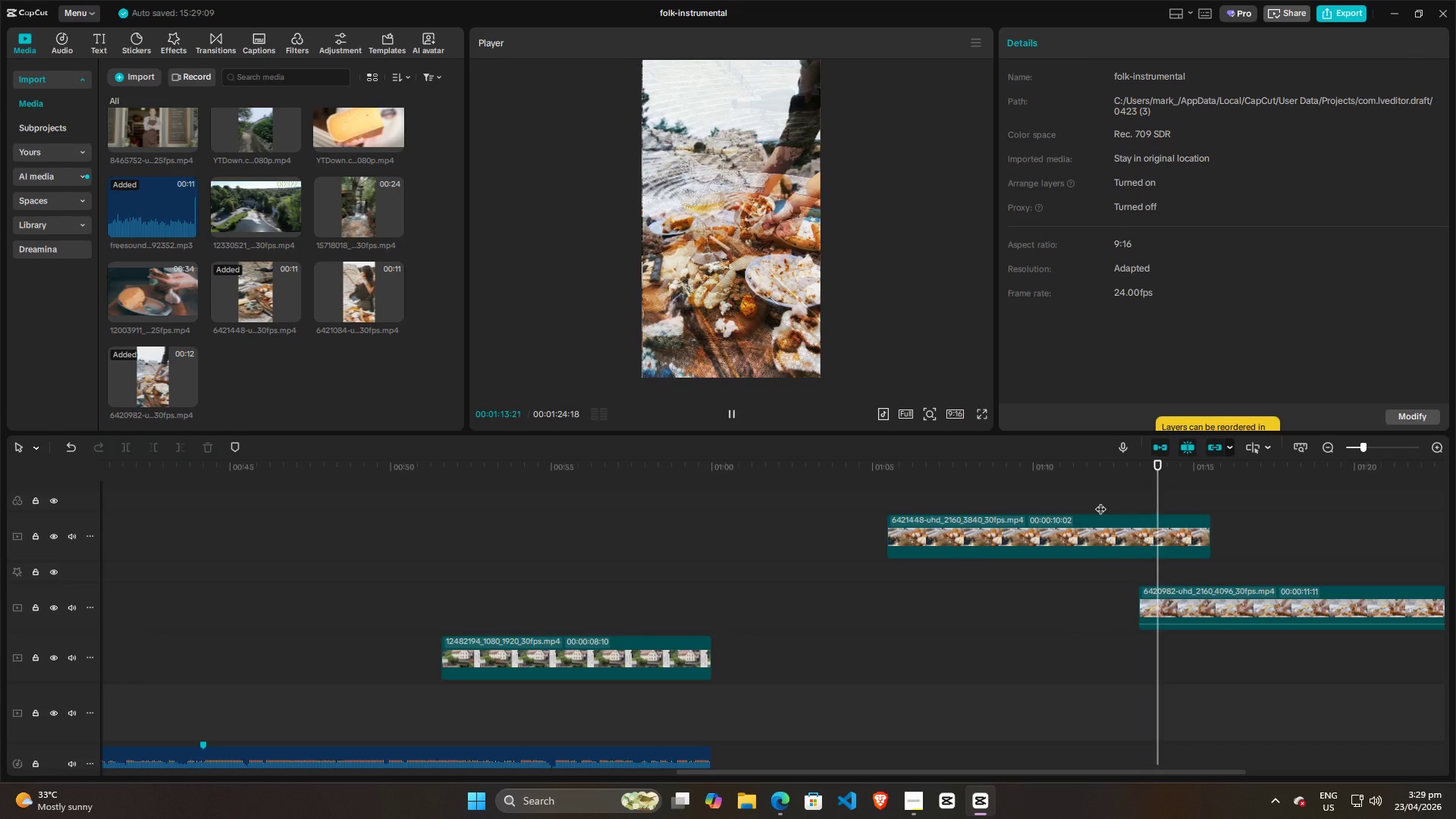 
key(Space)